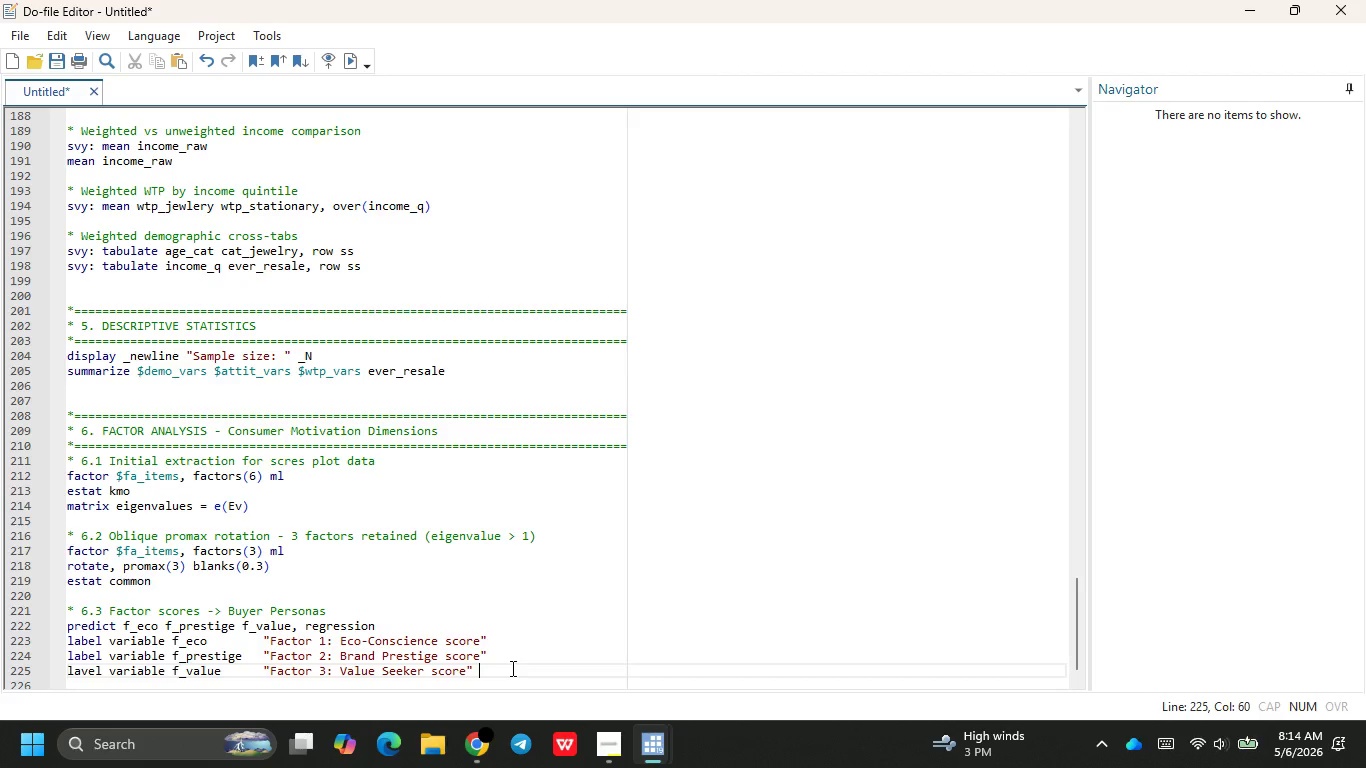 
key(Enter)
 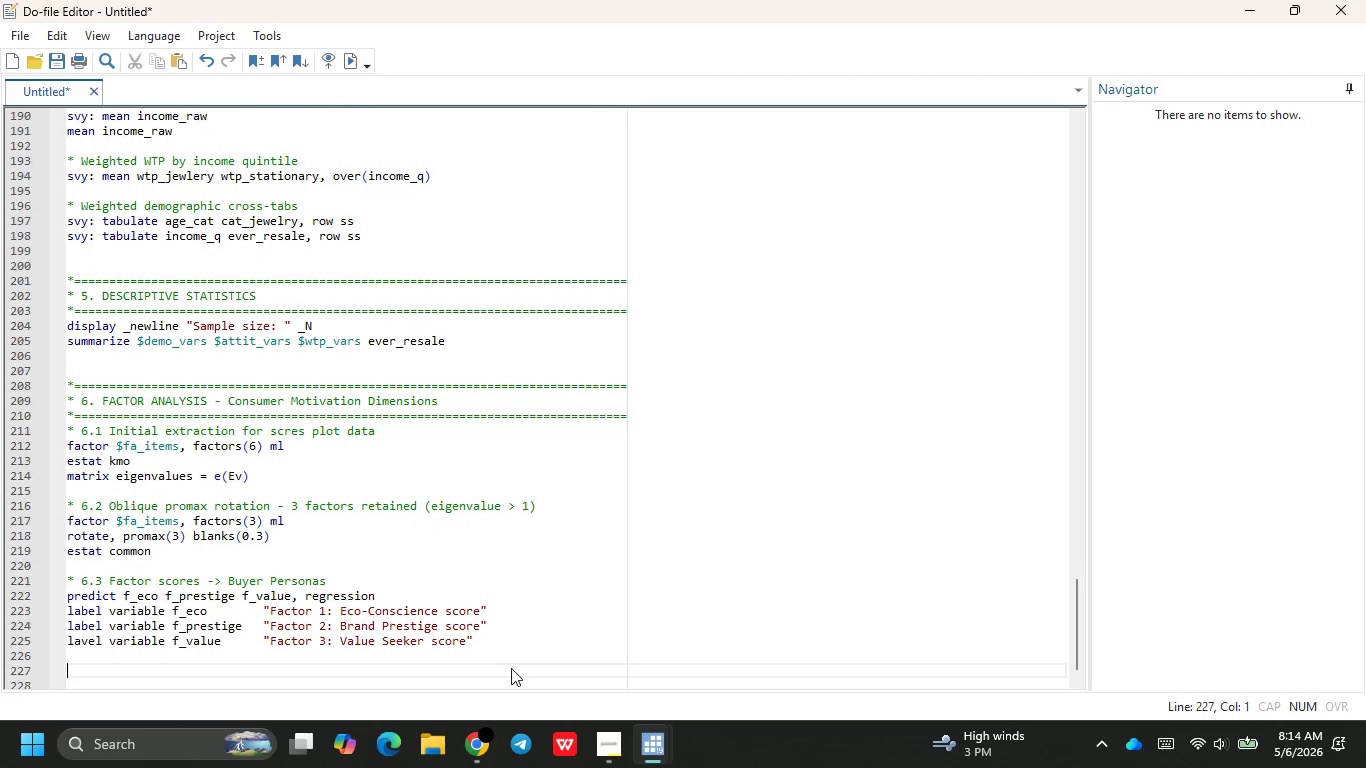 
key(Enter)
 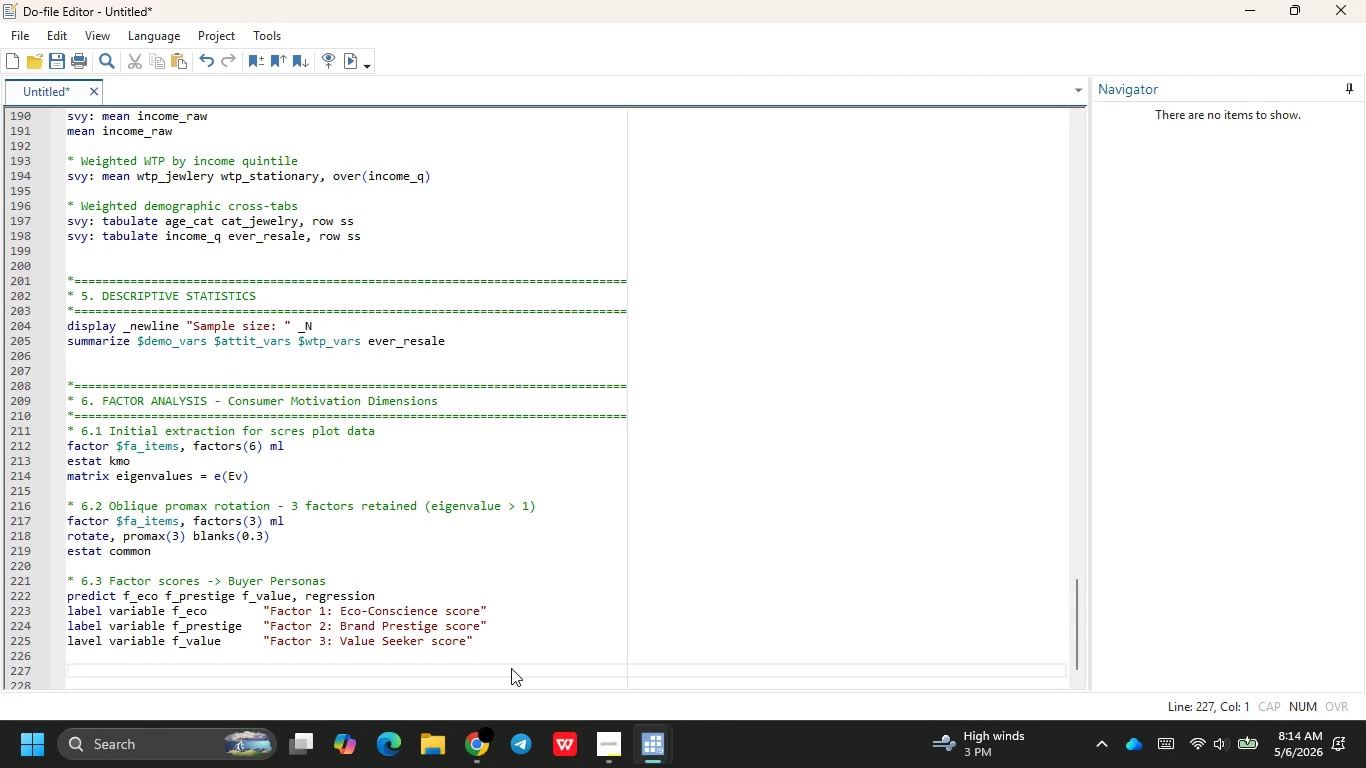 
type(*6.4 )
key(Backspace)
key(Backspace)
key(Backspace)
key(Backspace)
type( )
 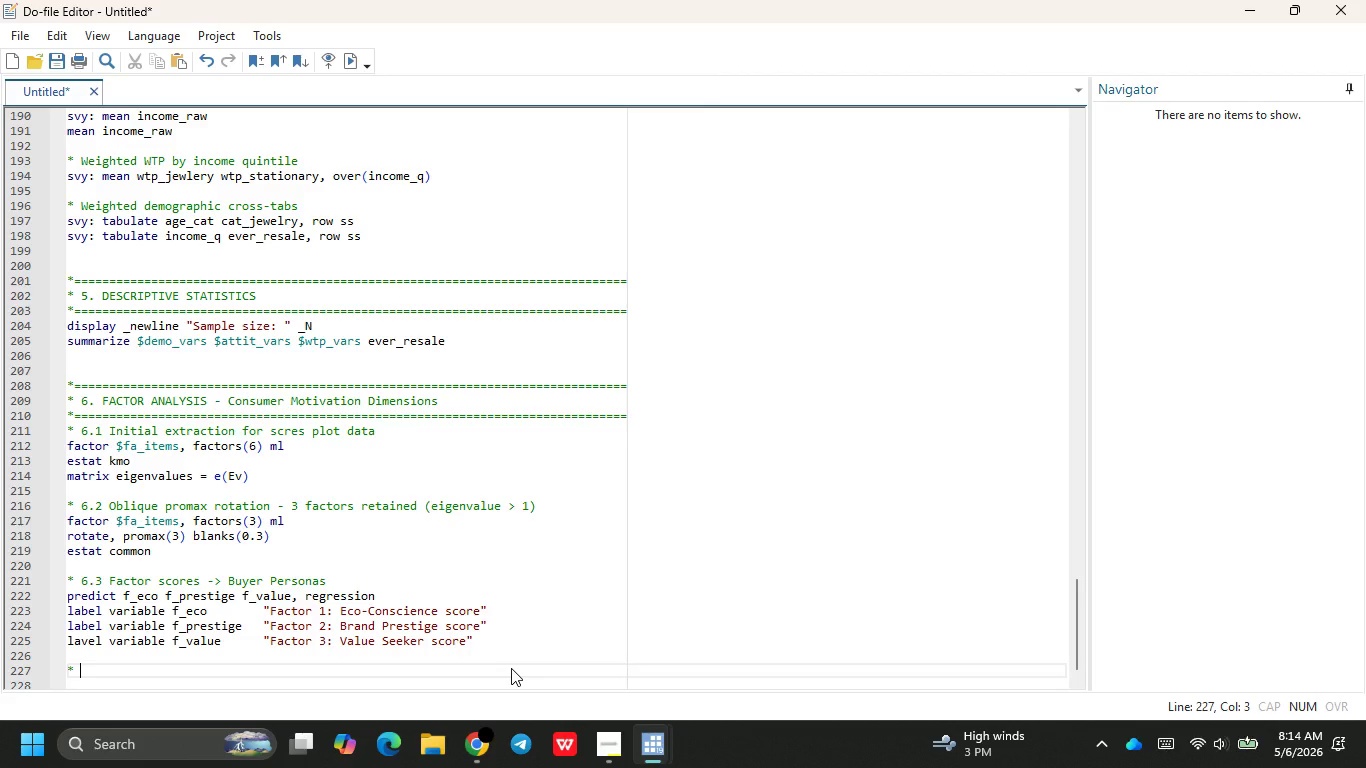 
wait(7.3)
 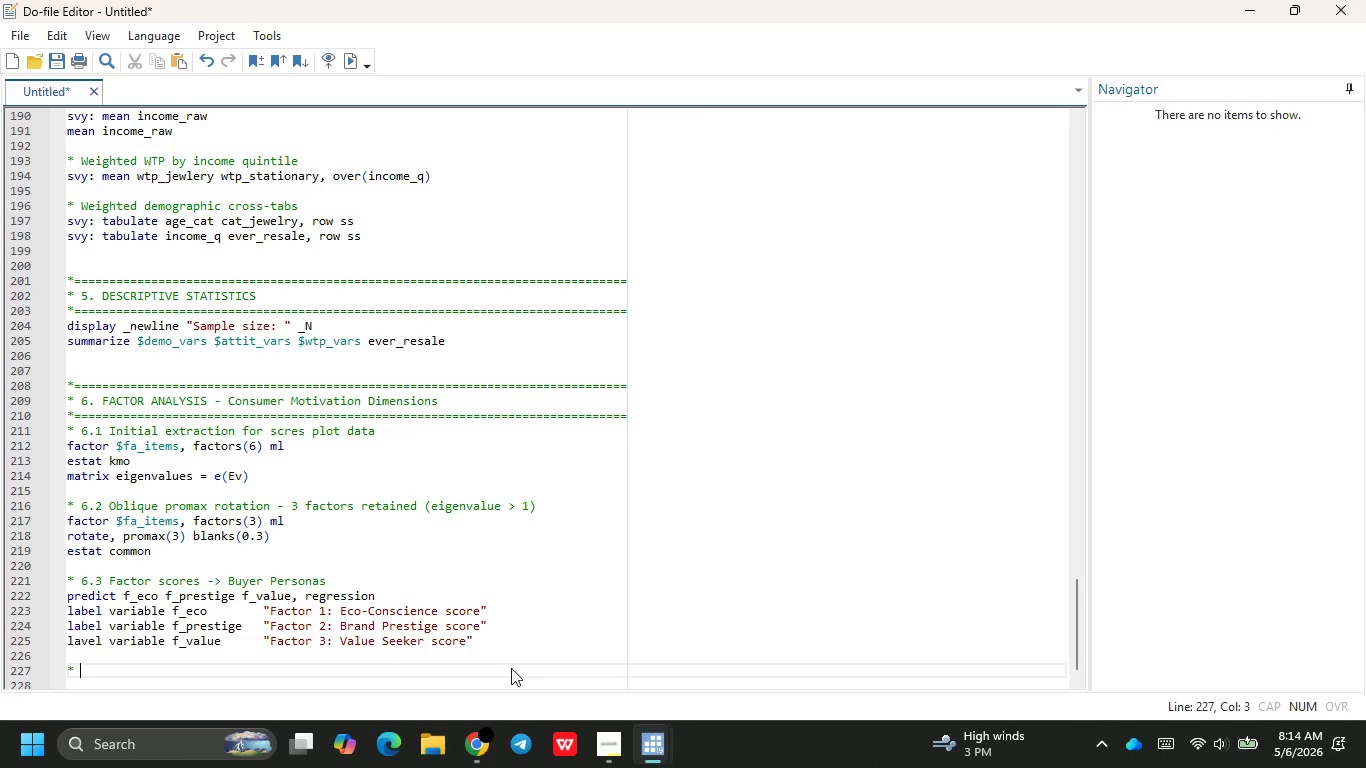 
type(6.4 Relai)
key(Backspace)
key(Backspace)
key(Backspace)
type(i)
key(Backspace)
type(liabilt)
 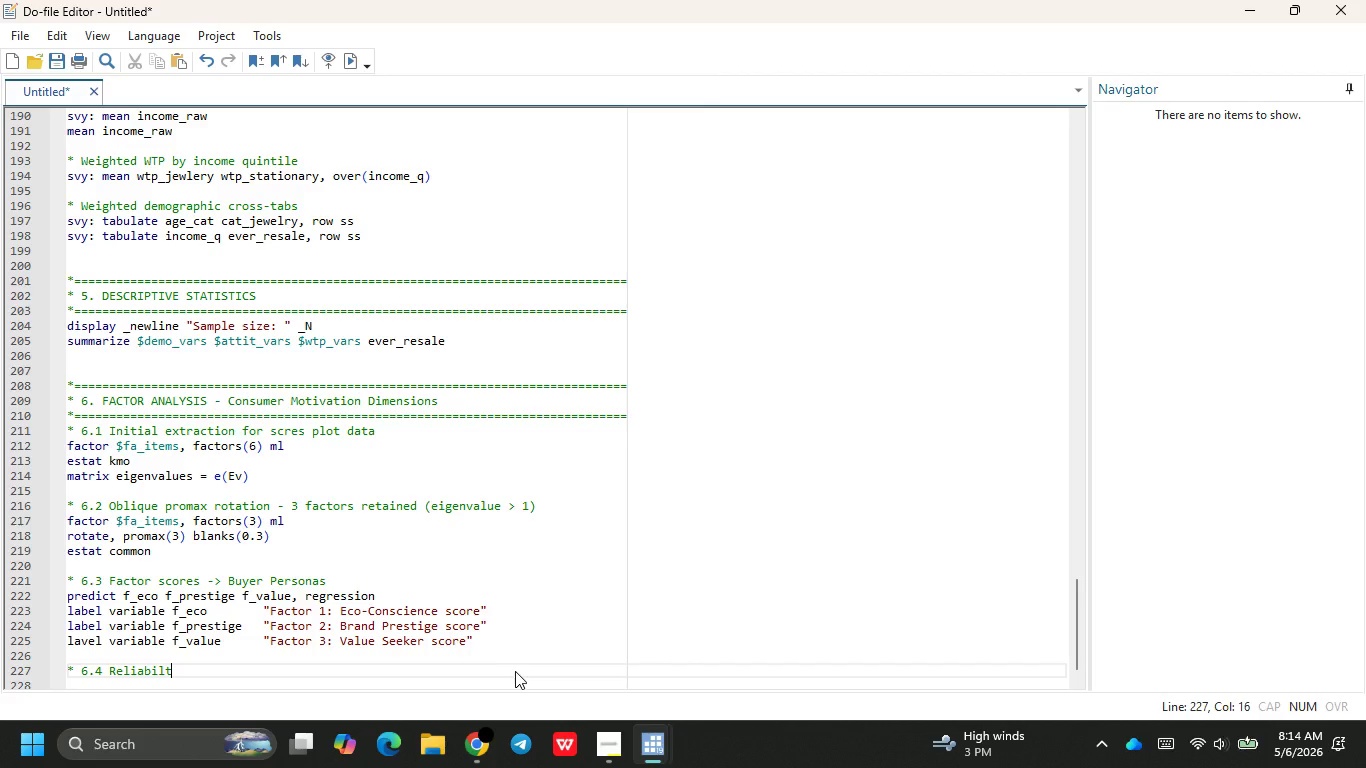 
type(ity of fac)
 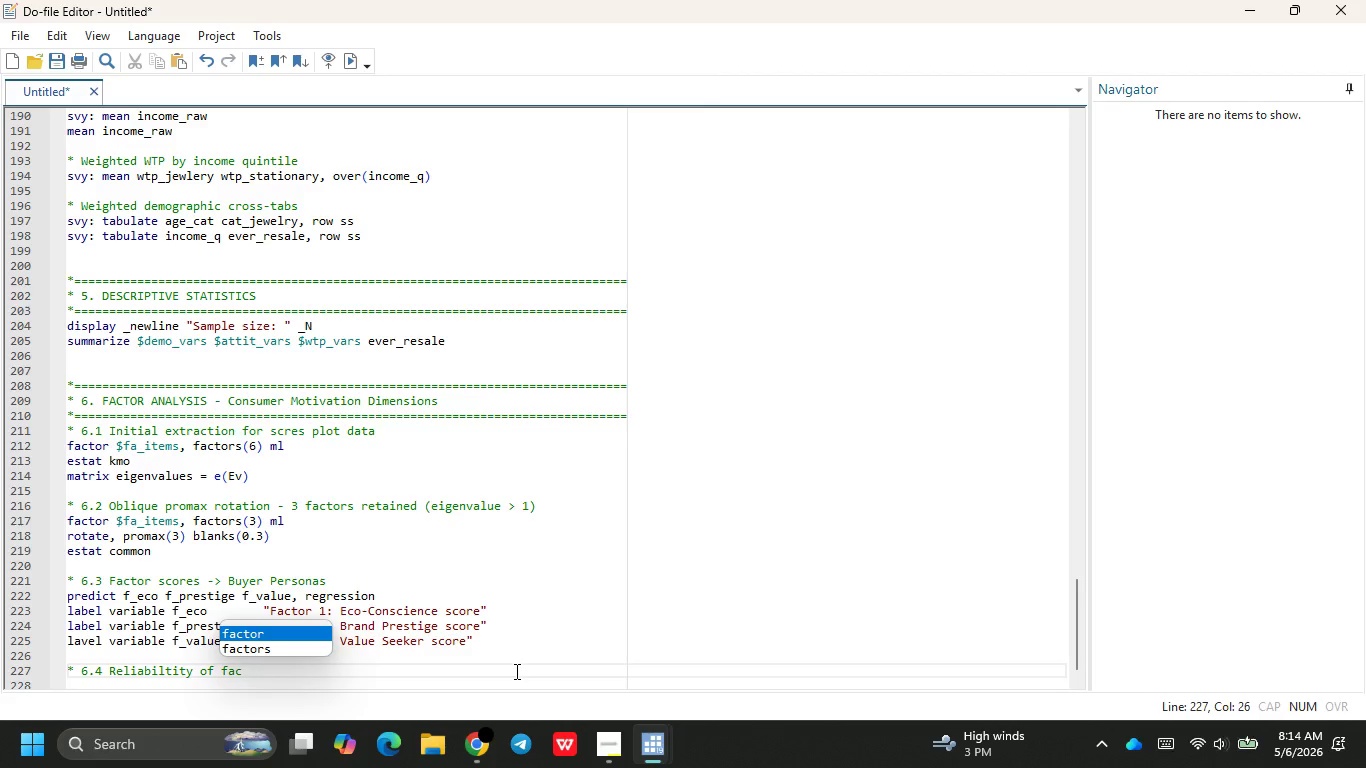 
key(Enter)
 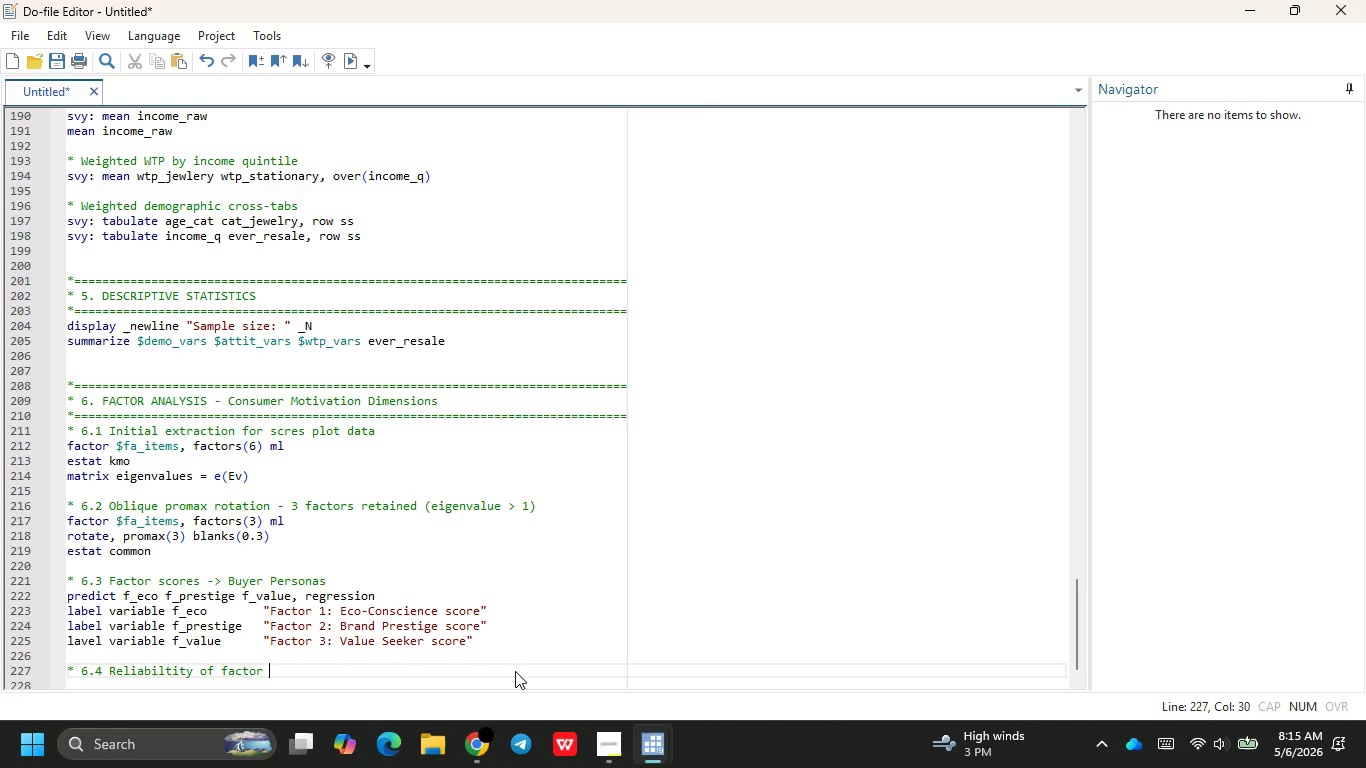 
type( subscales)
 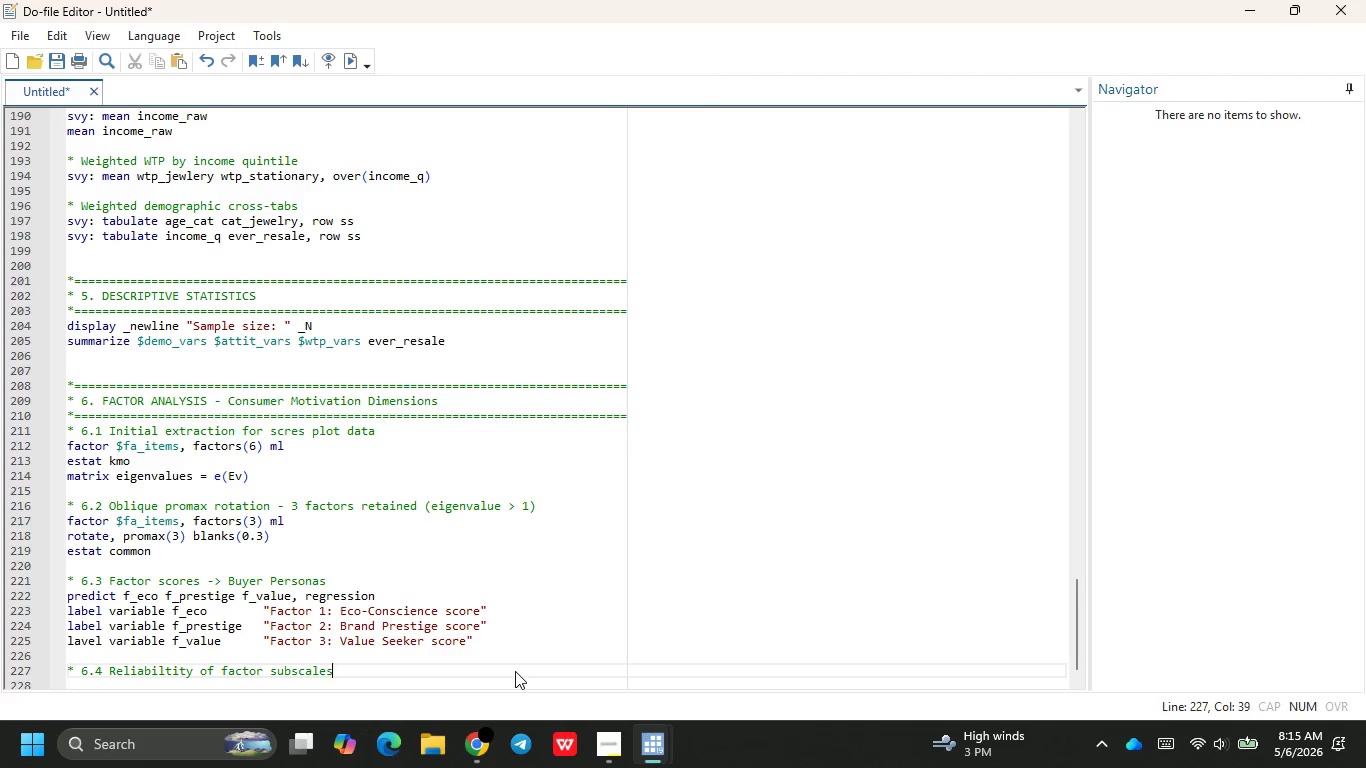 
key(Enter)
 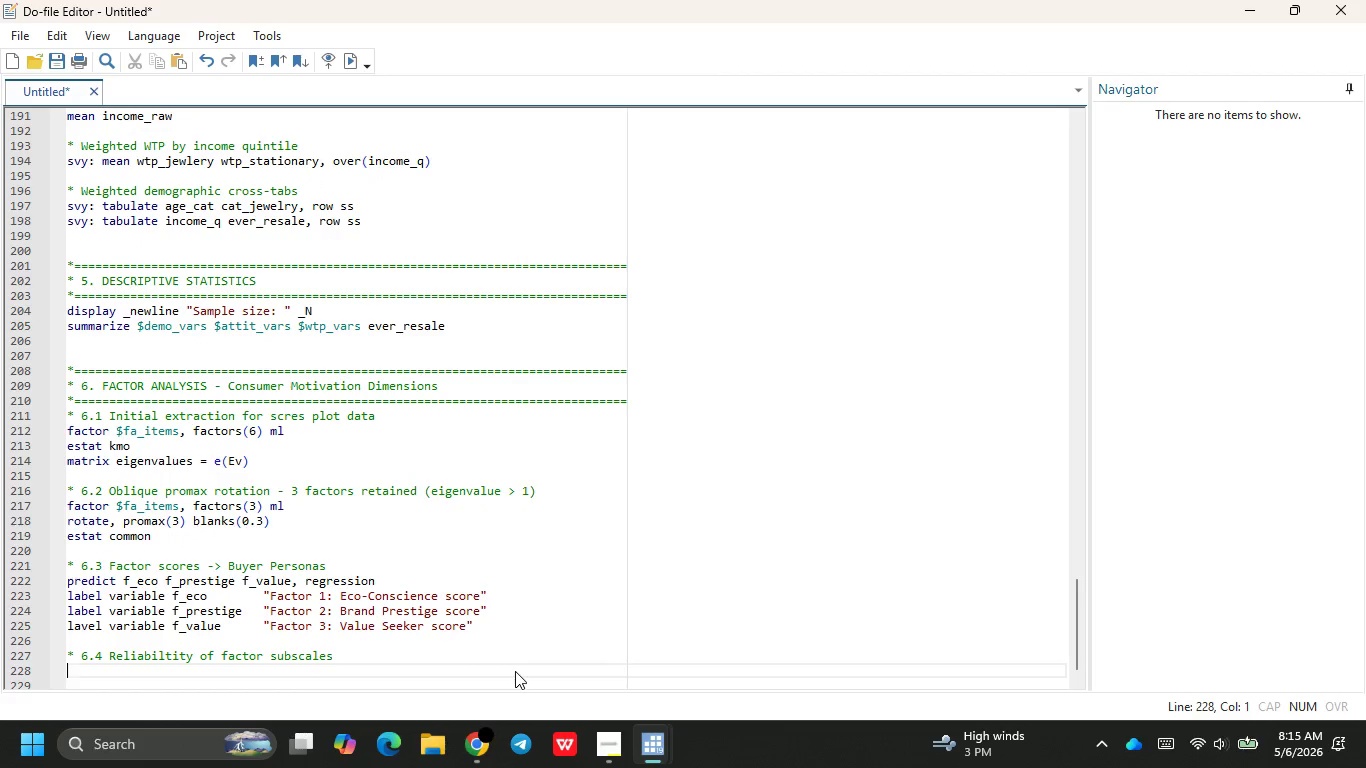 
type(alp)
 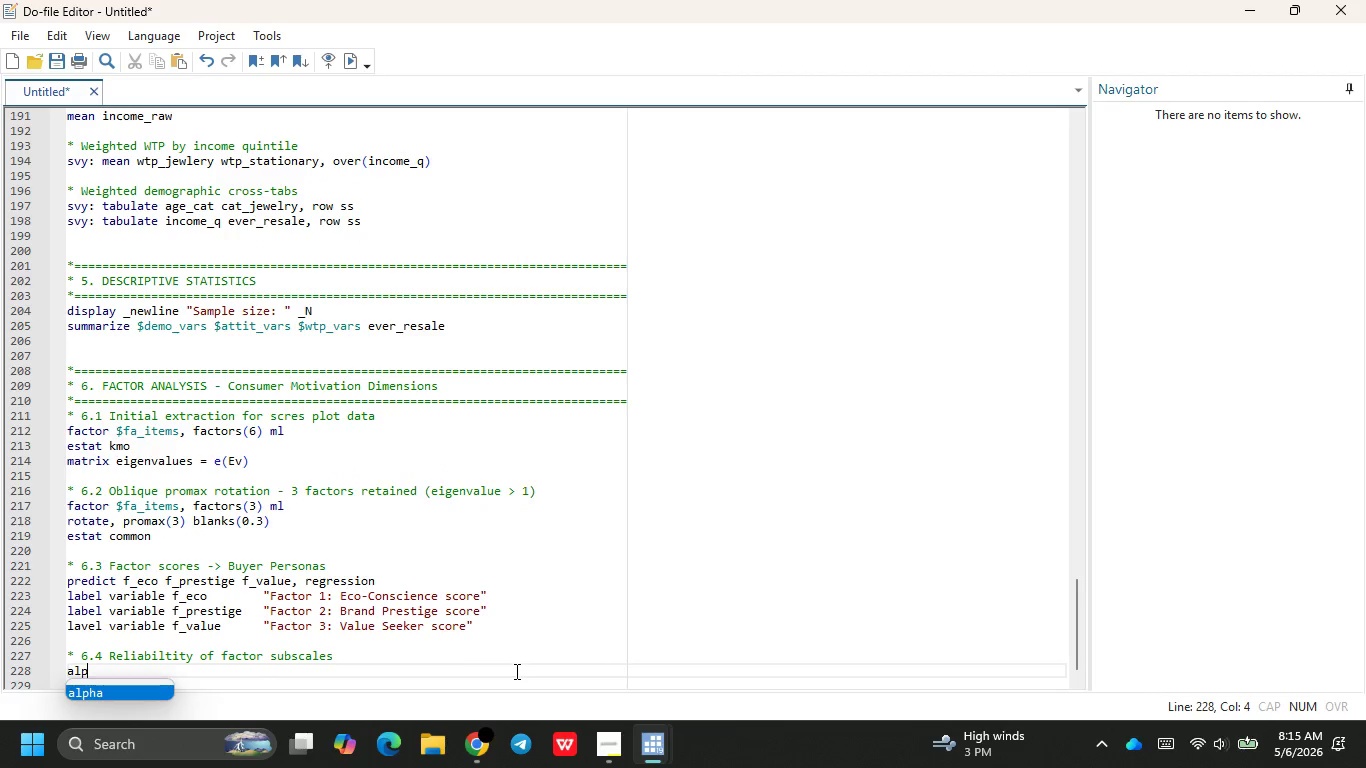 
key(Enter)
 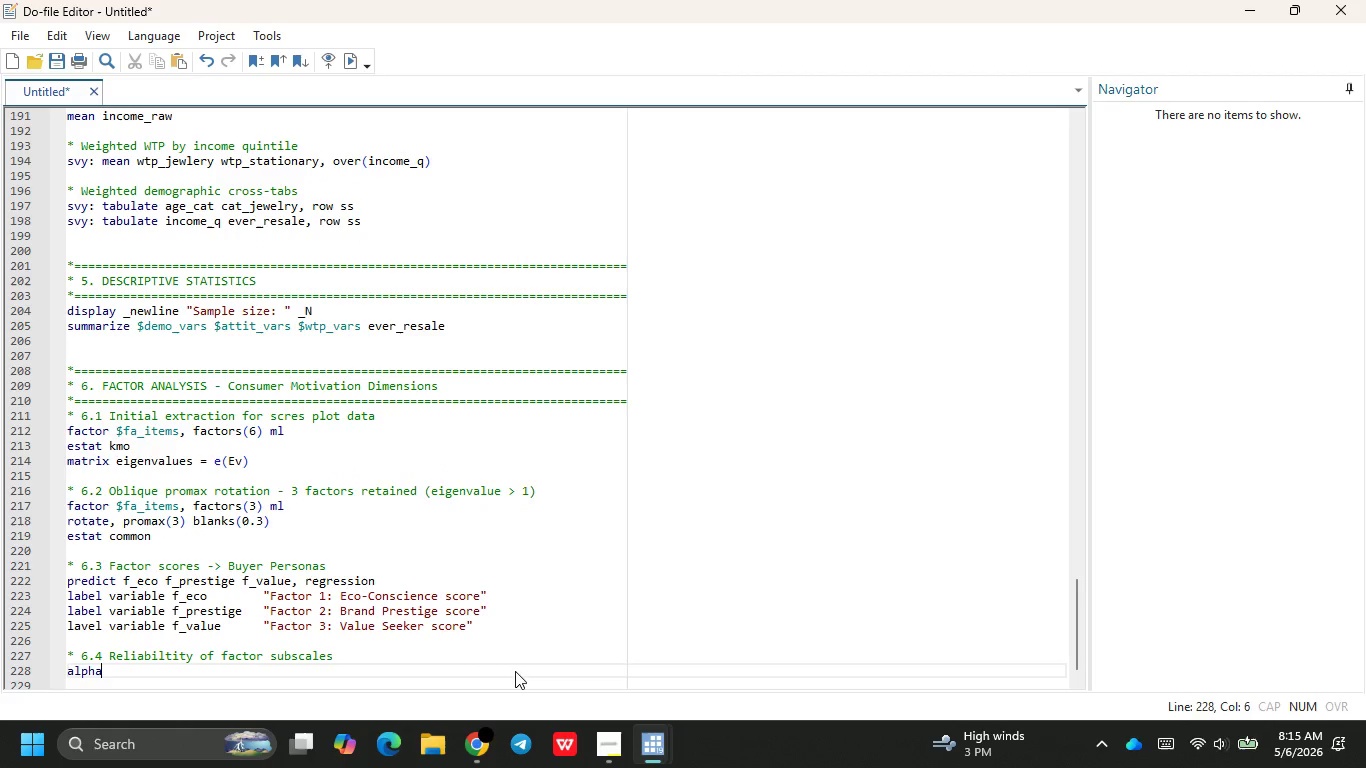 
type( q_sus)
 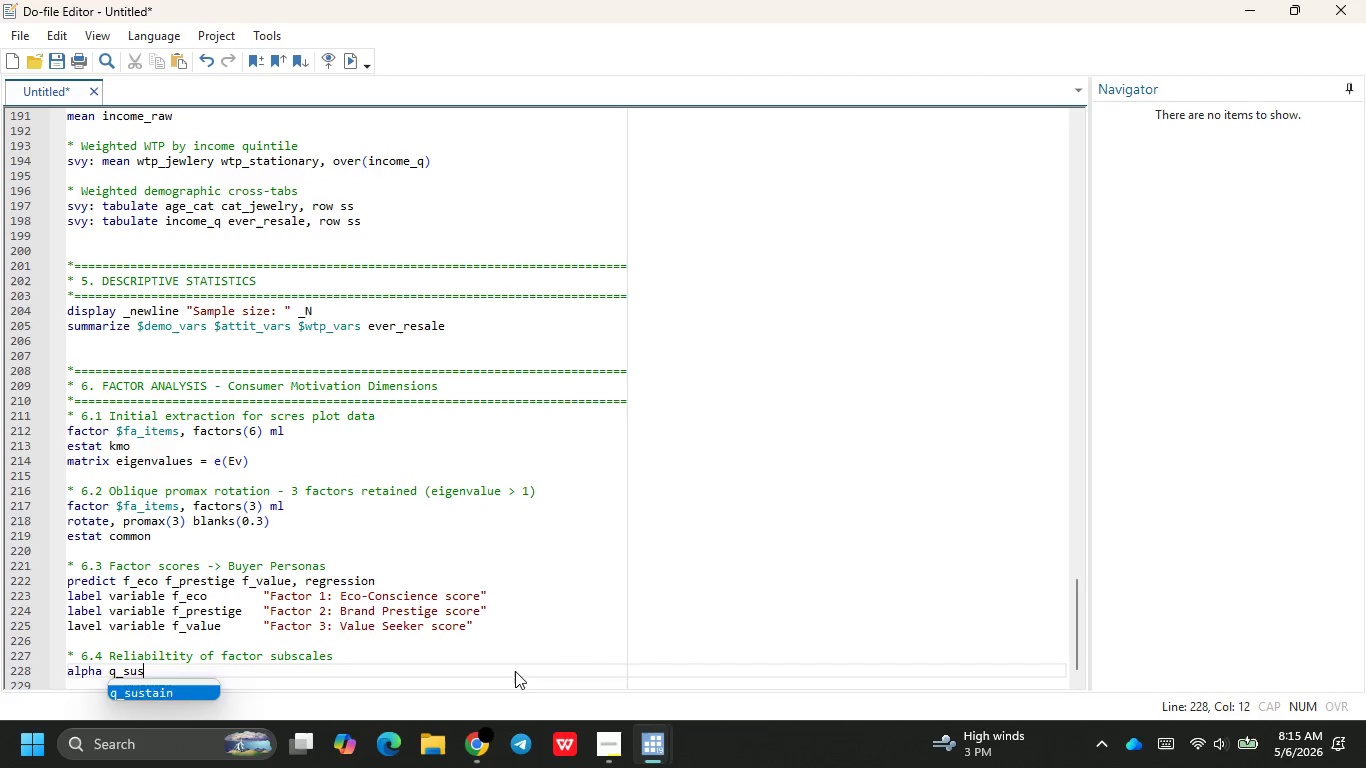 
key(Enter)
 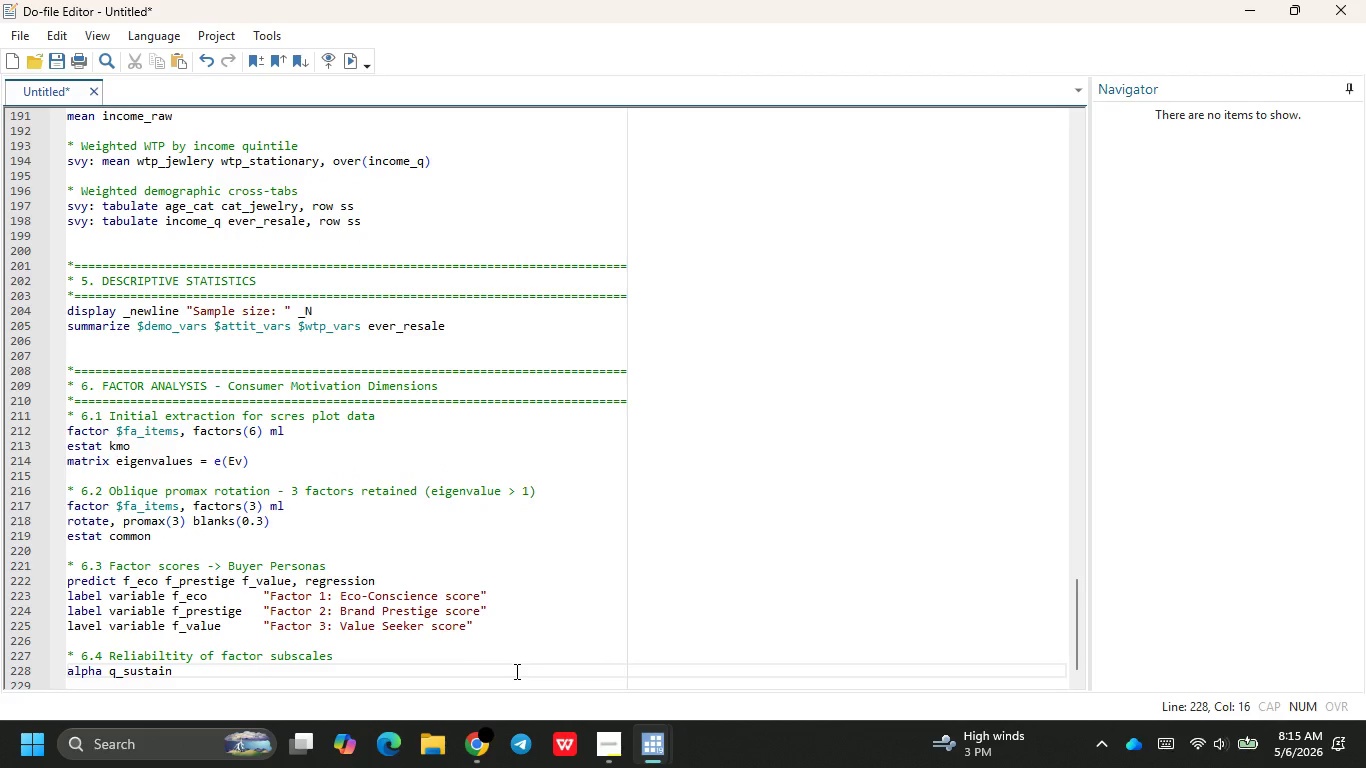 
type( q_eco)
 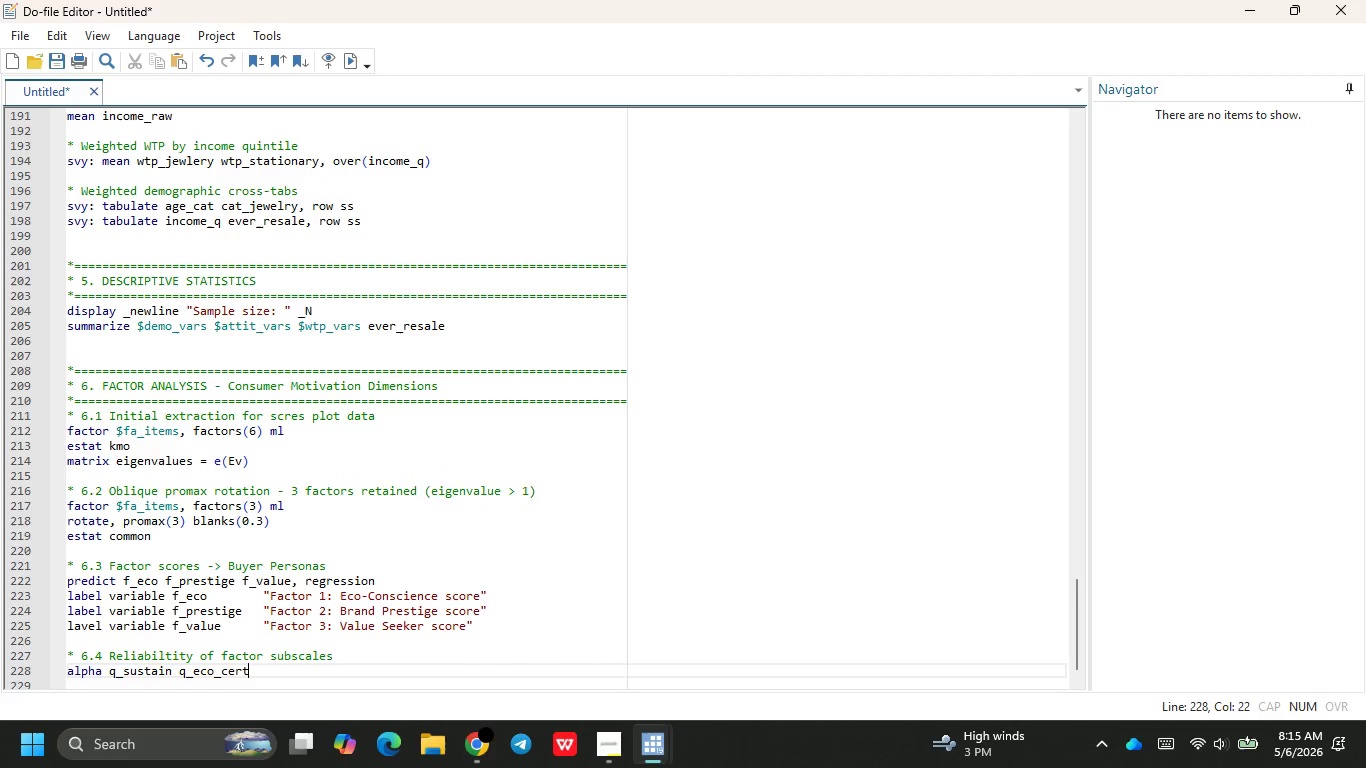 
key(Enter)
 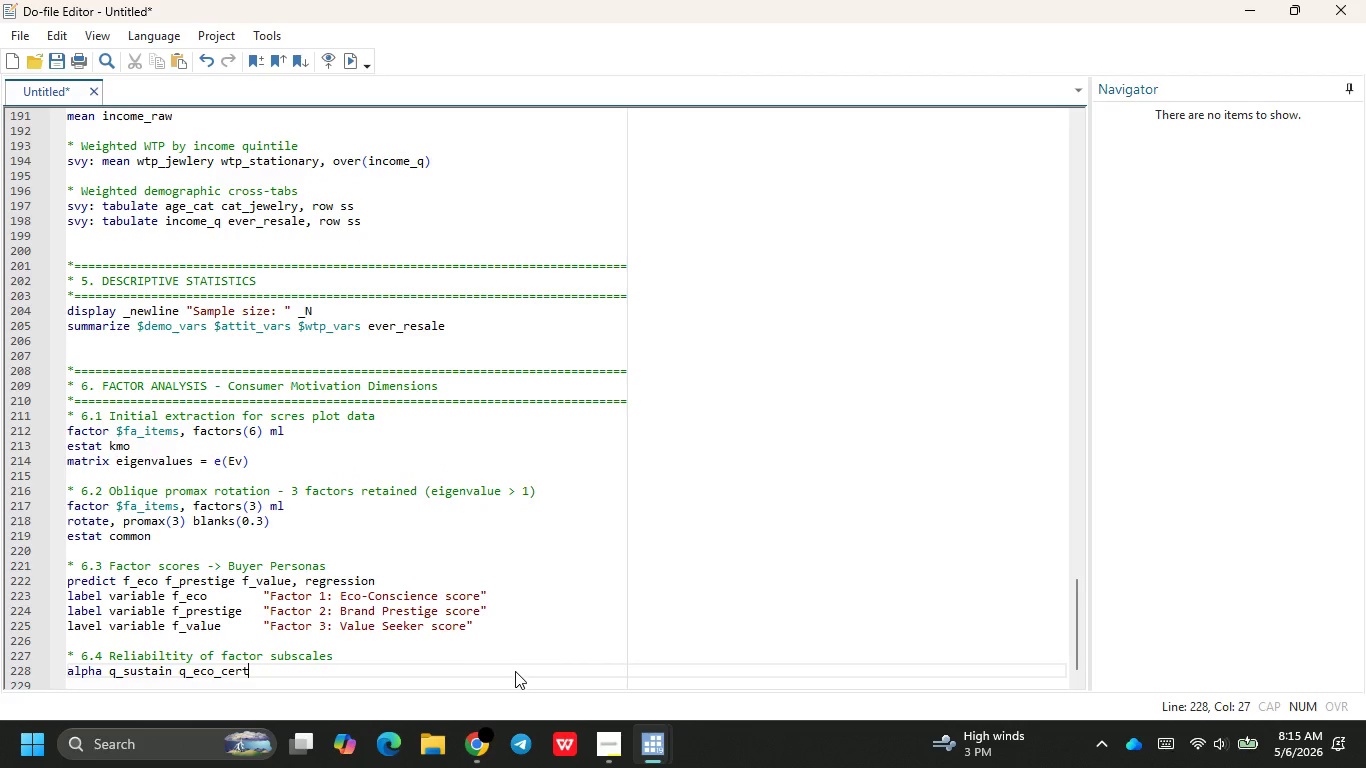 
type( q_re)
 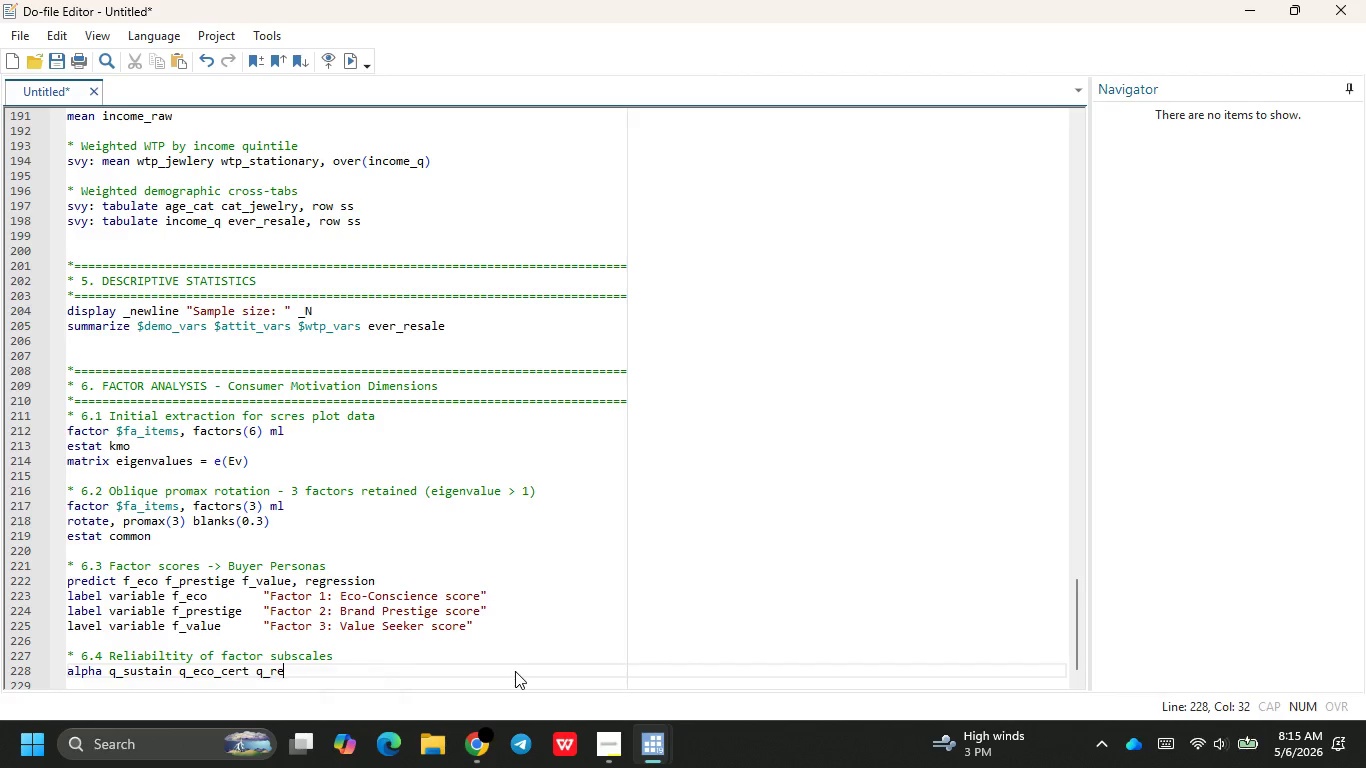 
key(Enter)
 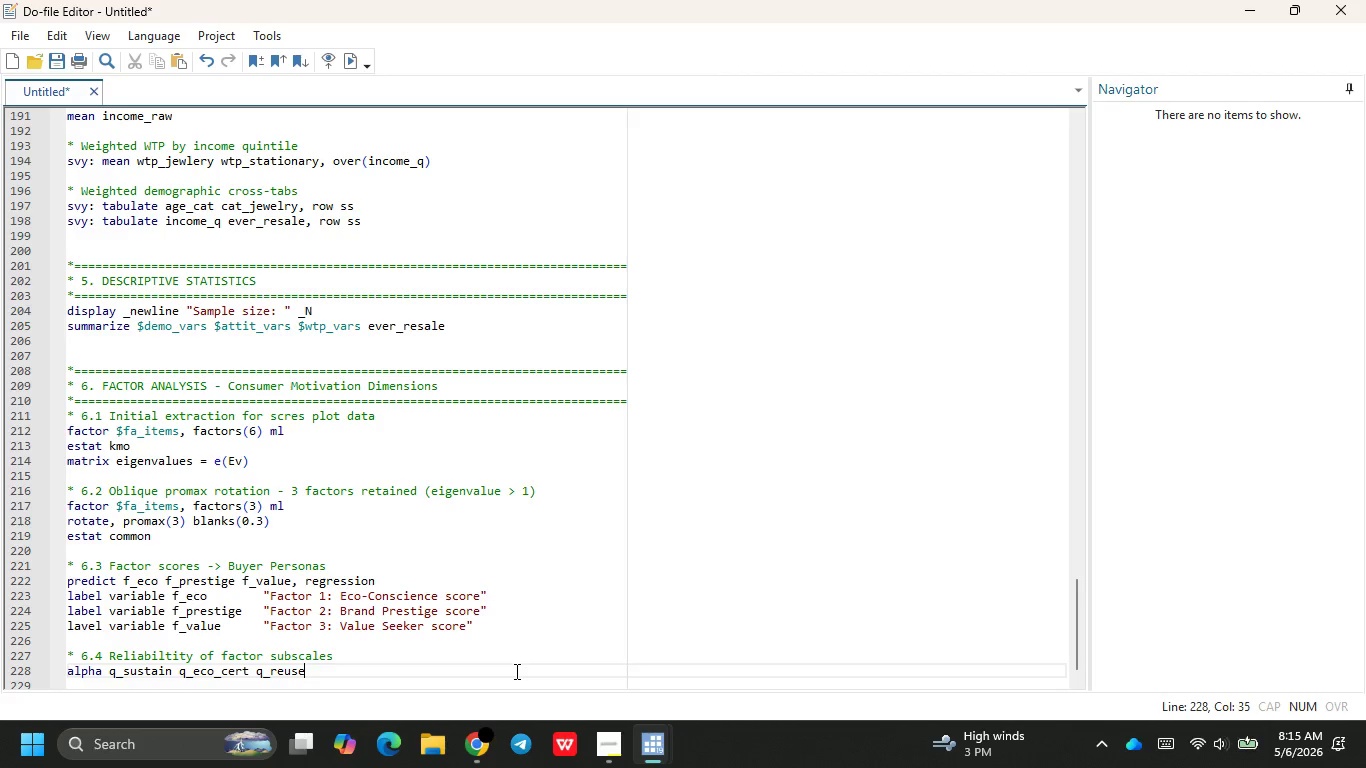 
type(, label("Eco-Conscience subscale)
 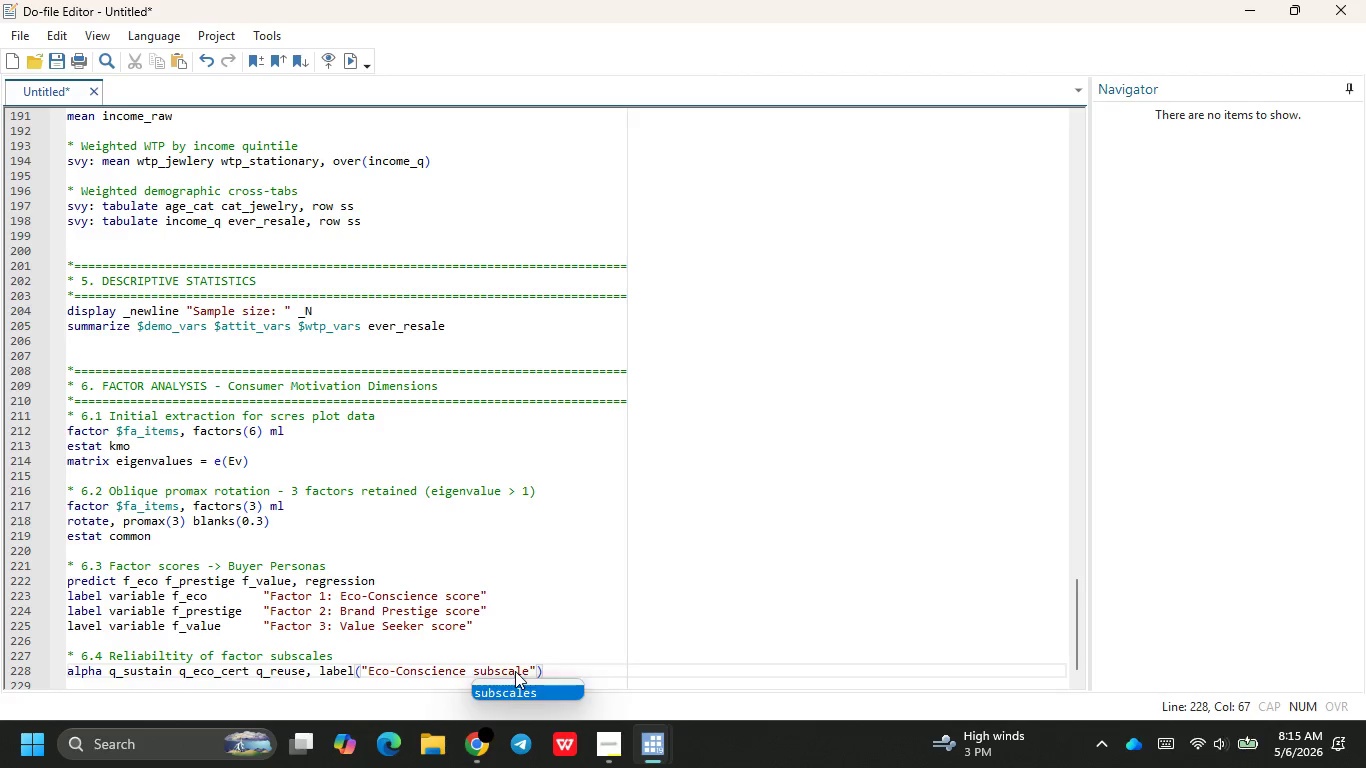 
key(ArrowRight)
 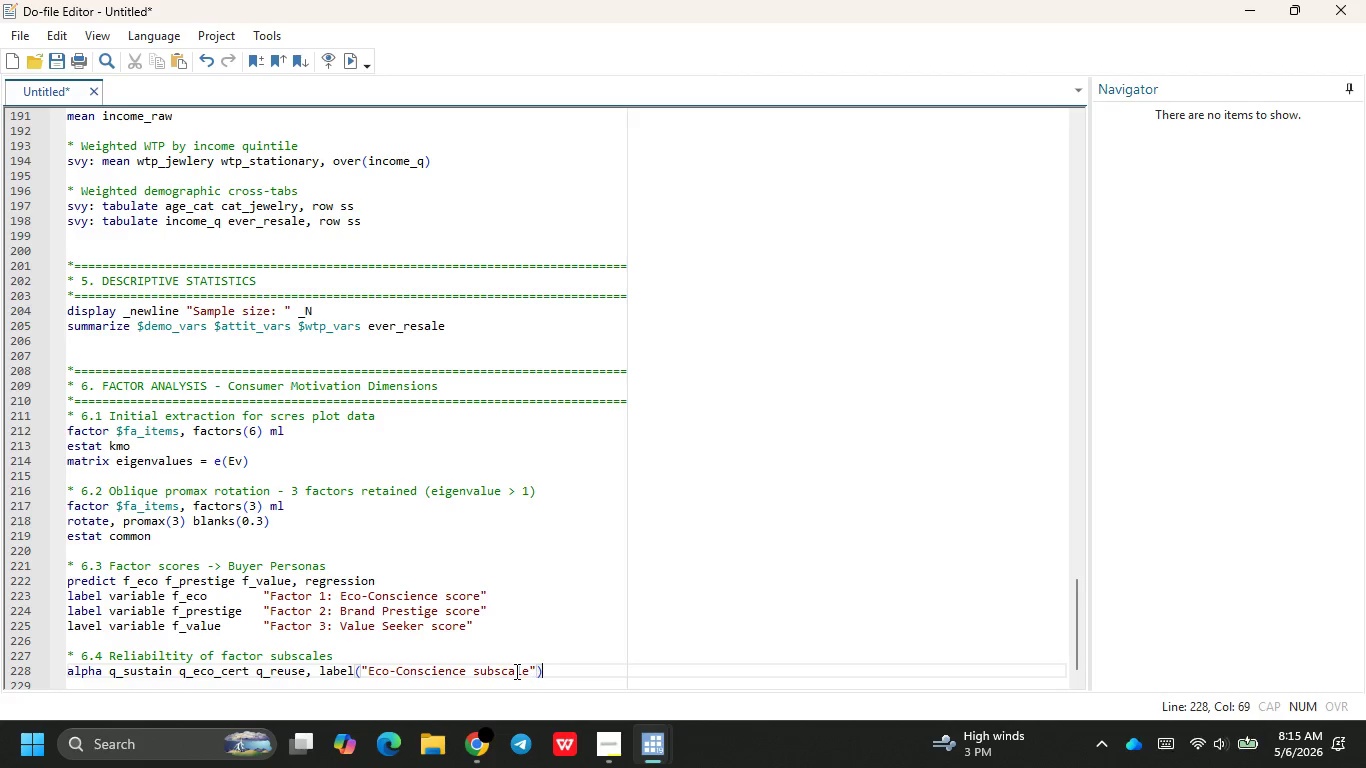 
key(ArrowRight)
 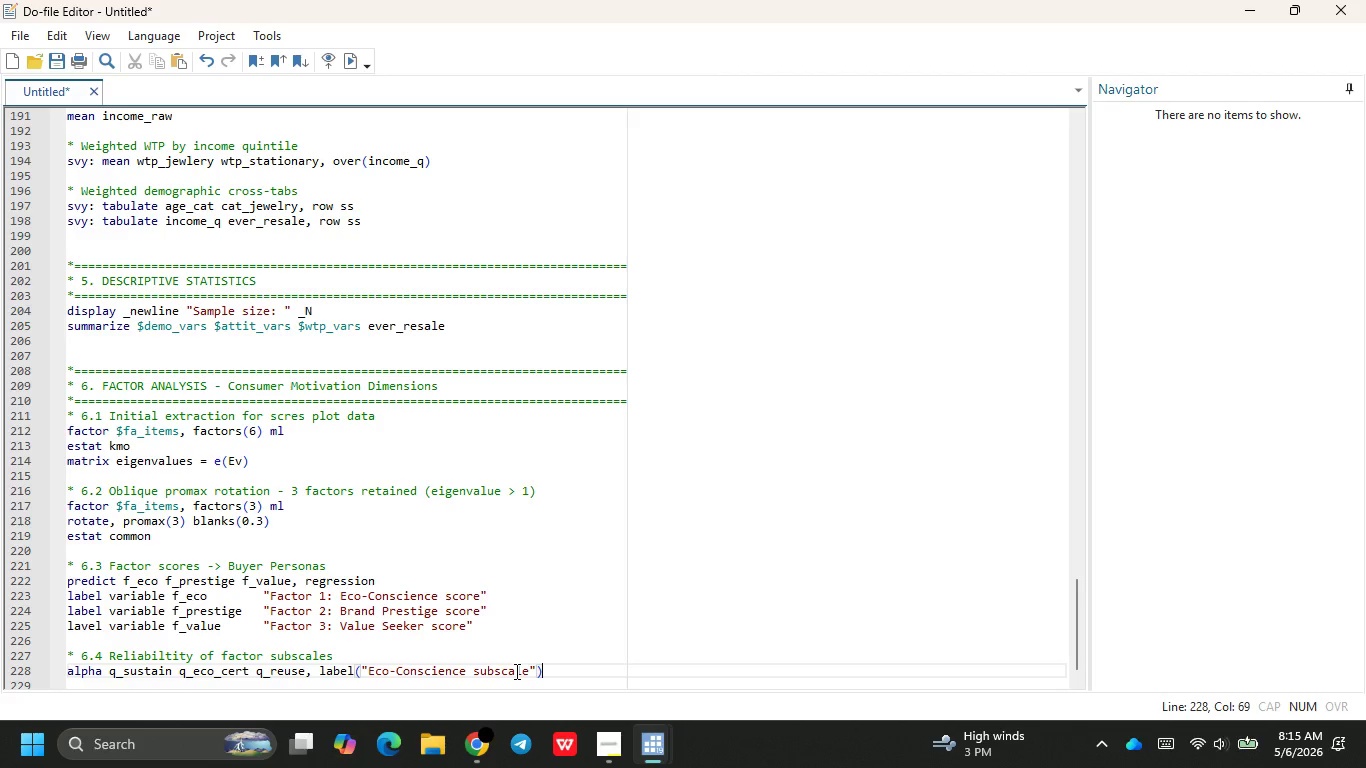 
key(Enter)
 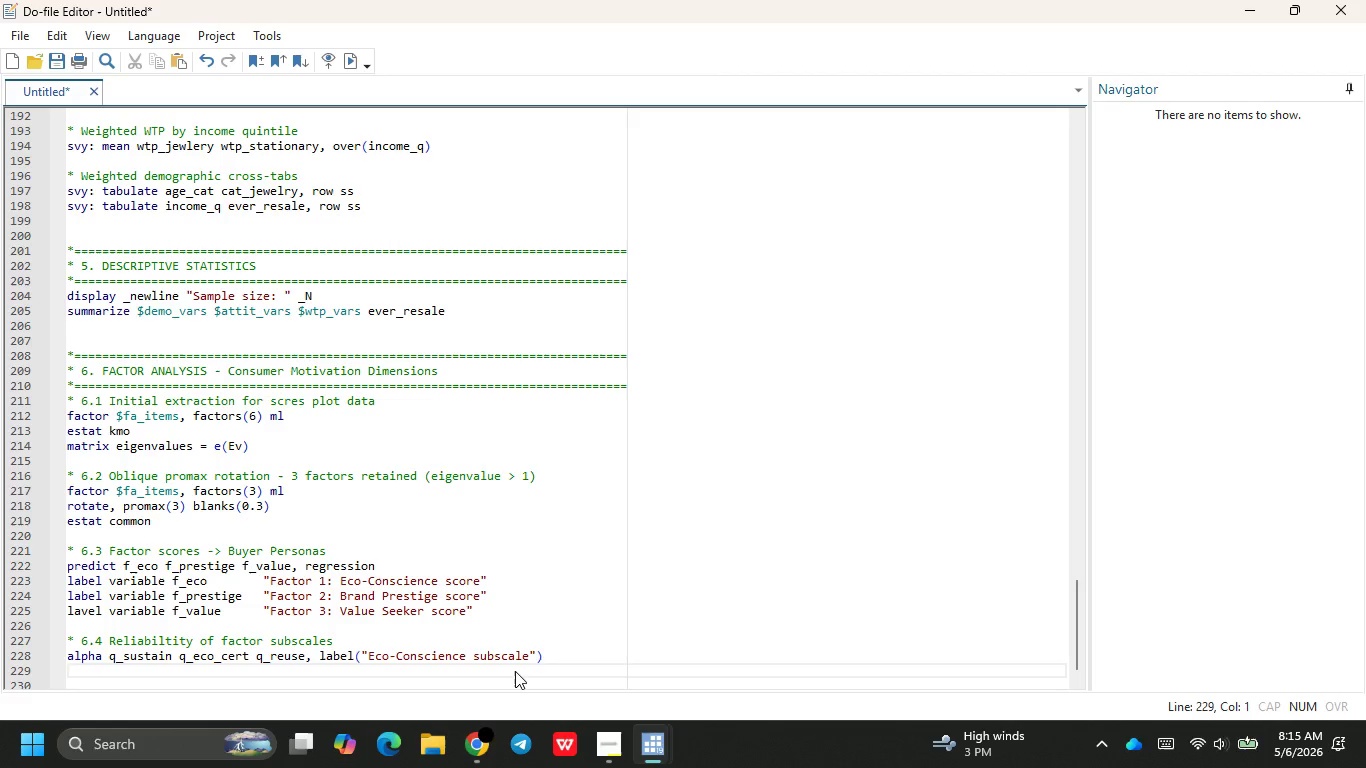 
type(alpa)
key(Backspace)
type(gh)
key(Backspace)
type(a q_pre)
 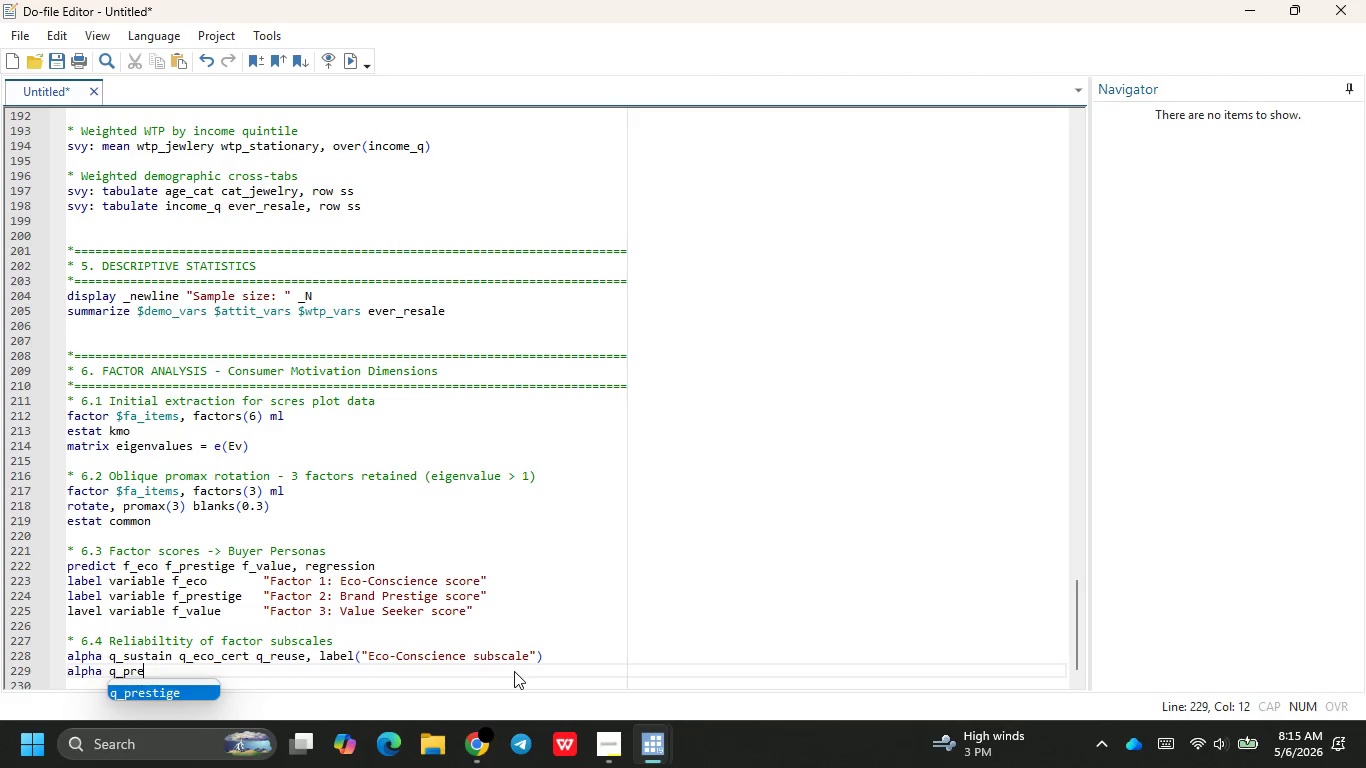 
key(Enter)
 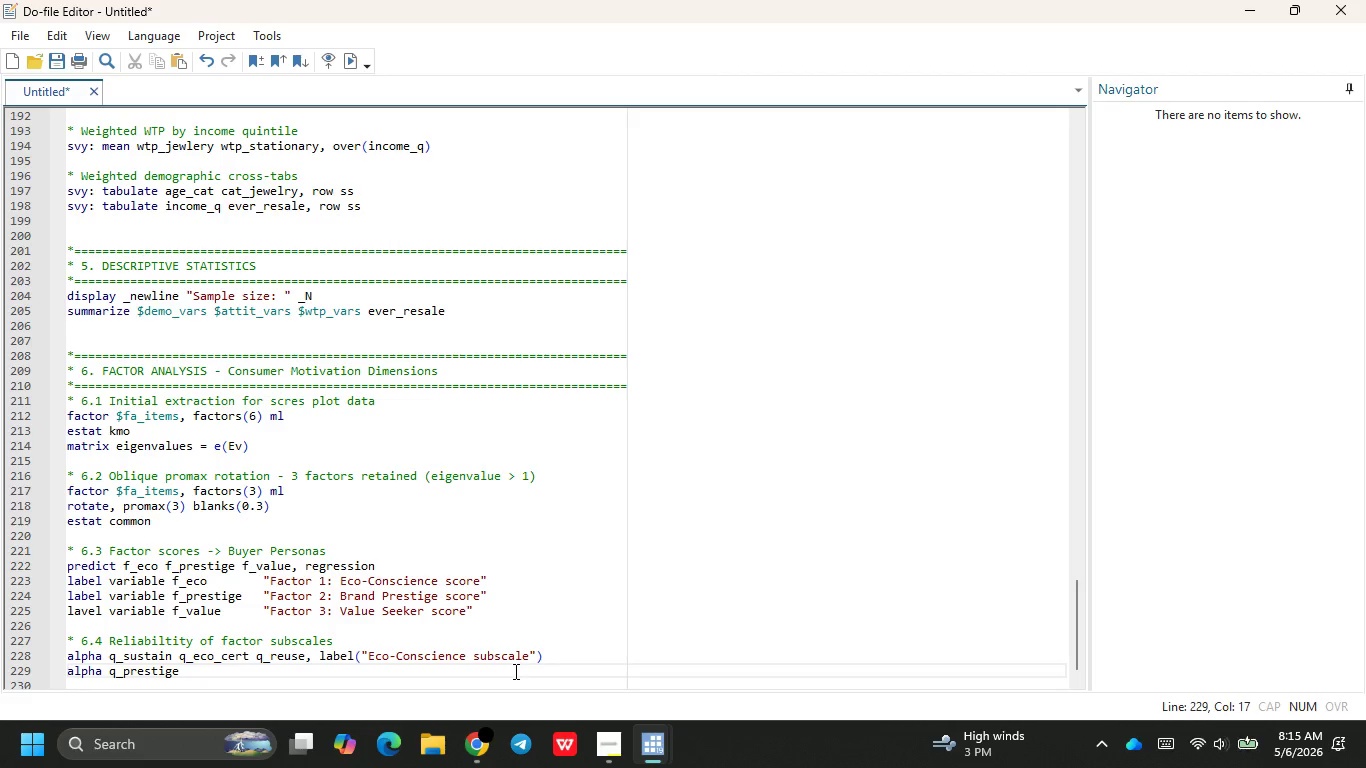 
type( q_bra)
 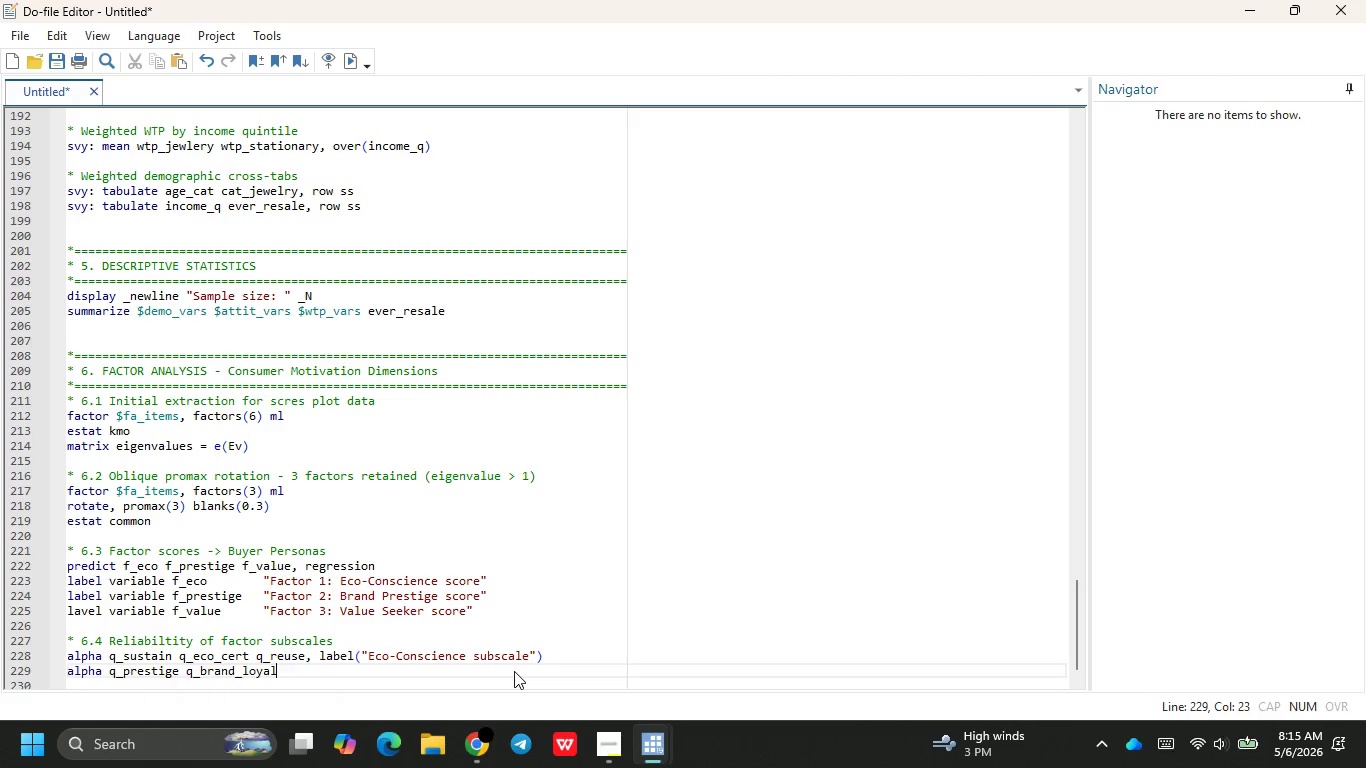 
key(Enter)
 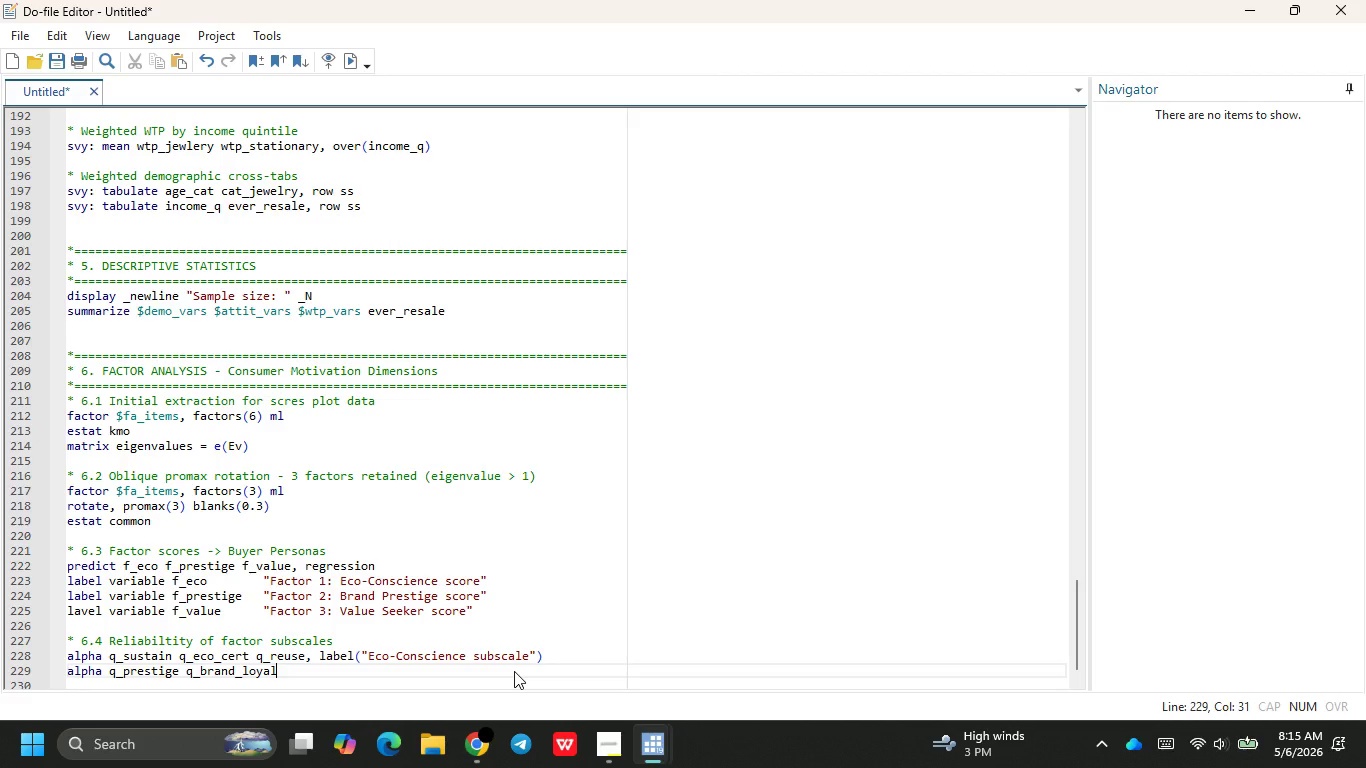 
type(,     label(B)
key(Backspace)
type("Brand Prestige subca)
key(Backspace)
type(sca)
key(Backspace)
key(Backspace)
key(Backspace)
key(Backspace)
type(scake)
key(Backspace)
key(Backspace)
type(le)
 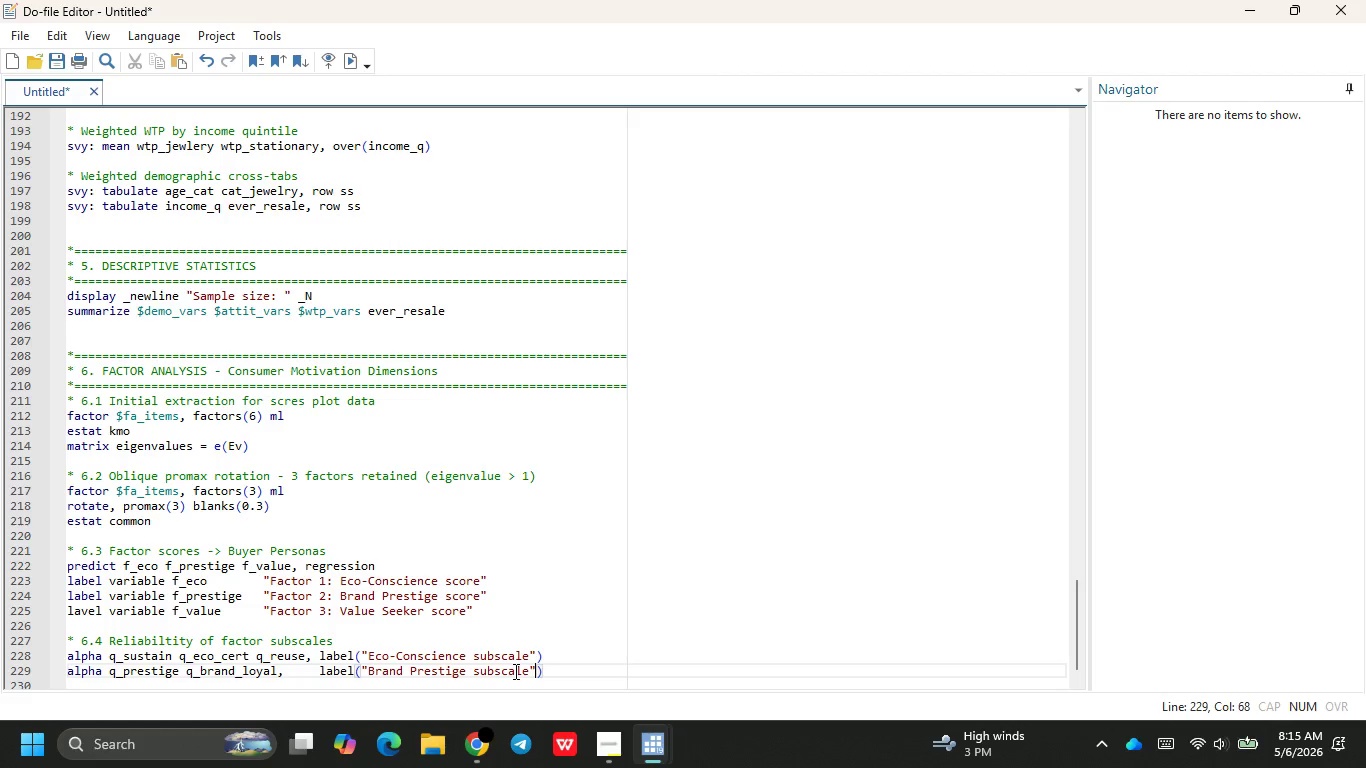 
 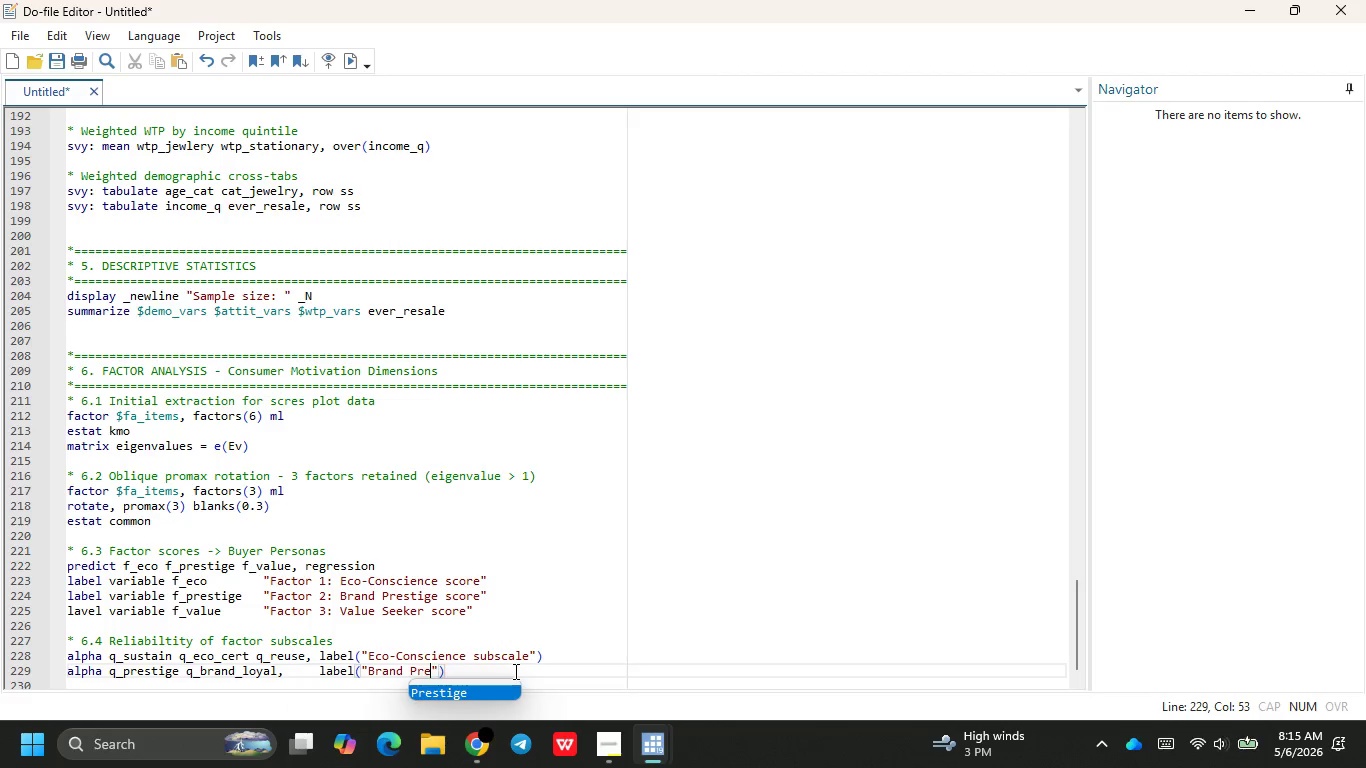 
key(ArrowRight)
 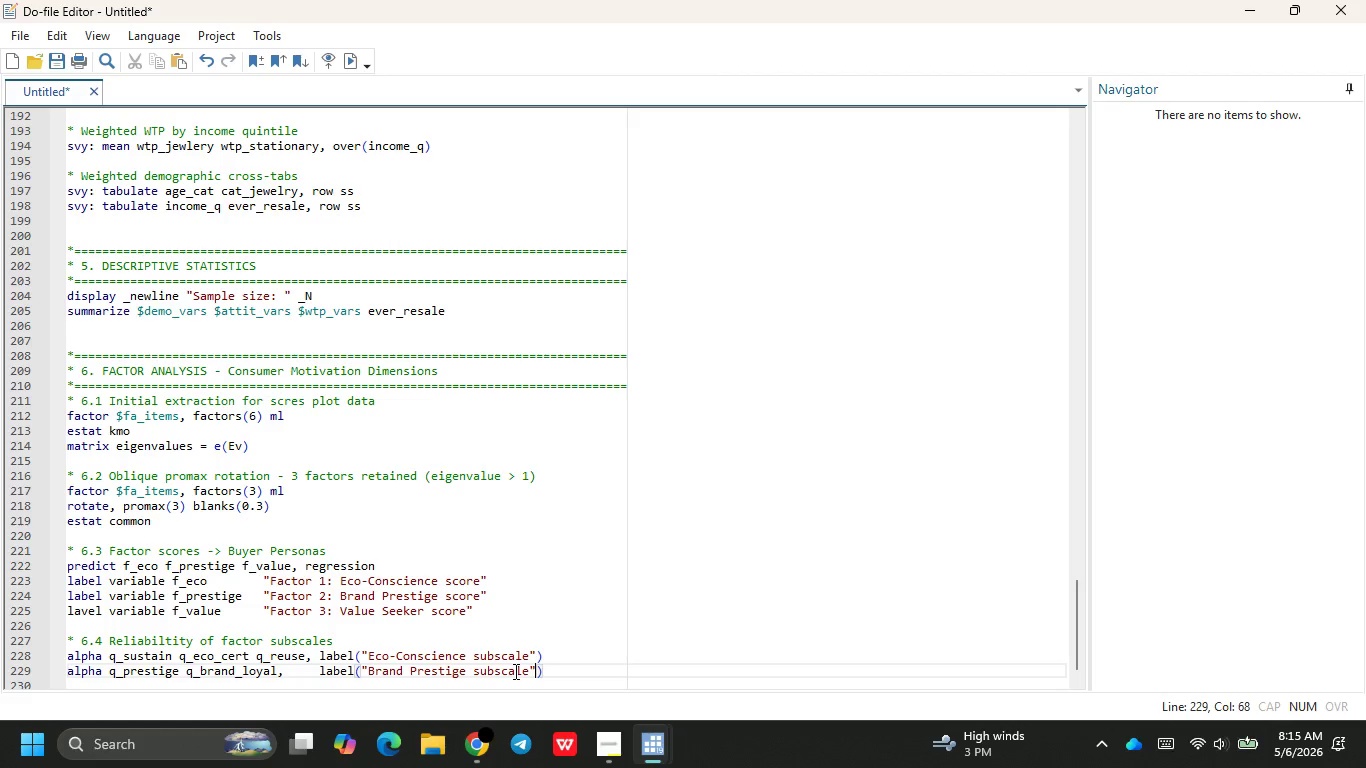 
key(ArrowRight)
 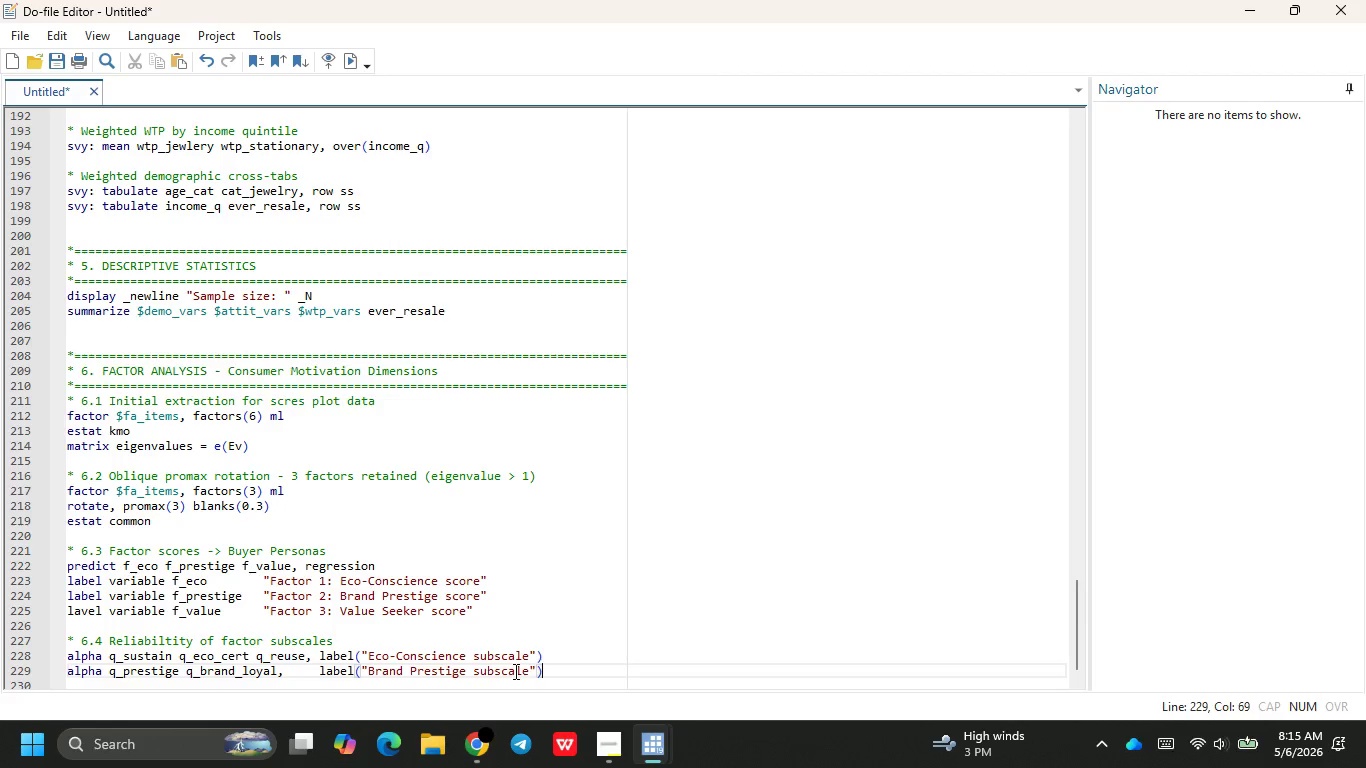 
key(Enter)
 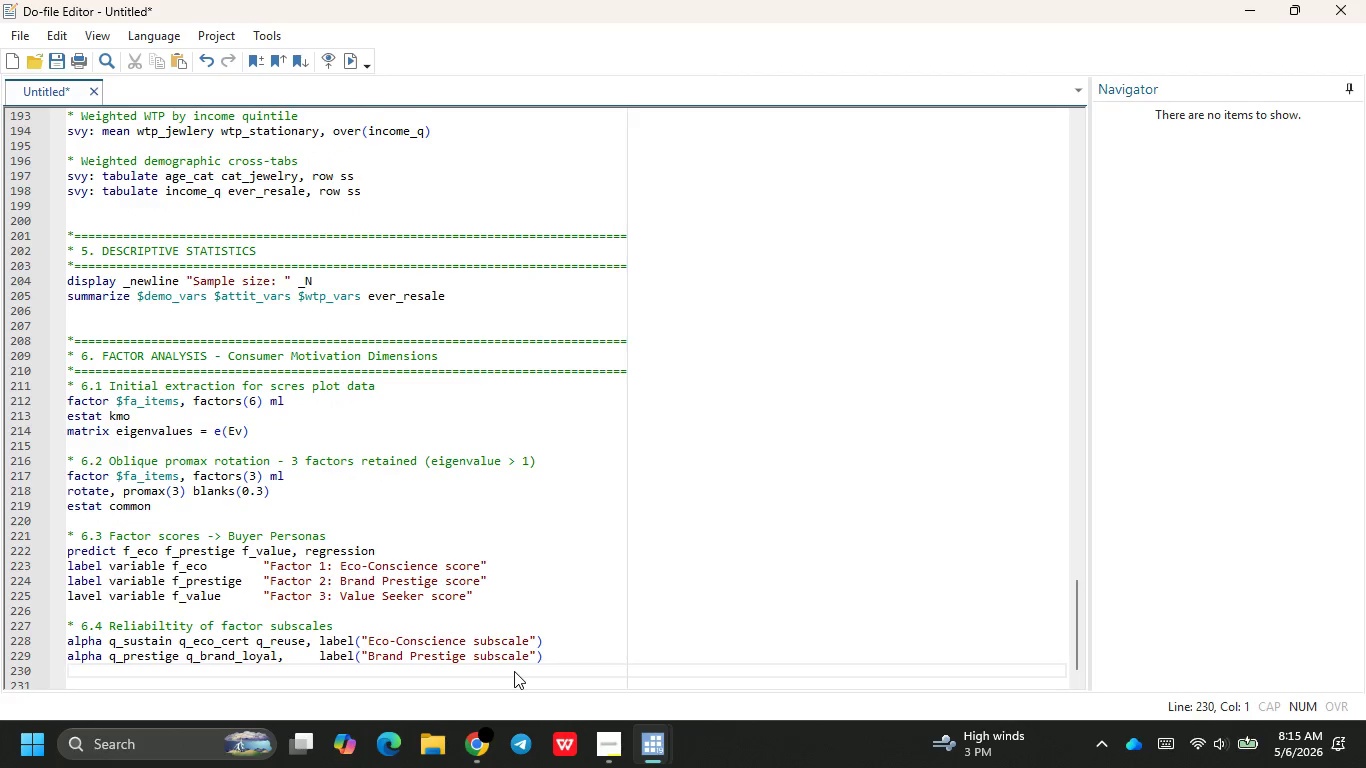 
key(Enter)
 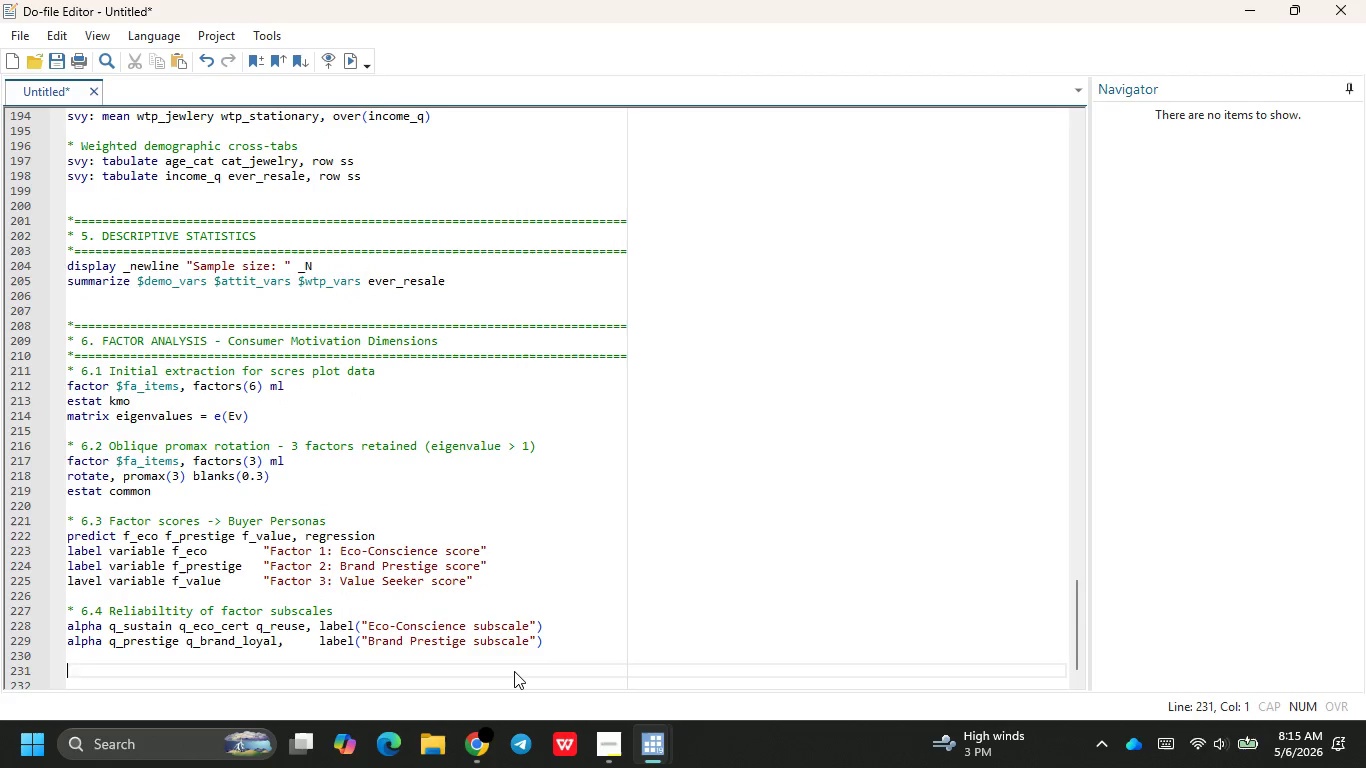 
type(*6.5)
key(Backspace)
key(Backspace)
key(Backspace)
type( 6,5=)
key(Backspace)
key(Backspace)
key(Backspace)
type(.5 K-means persona clustering on factor scores)
 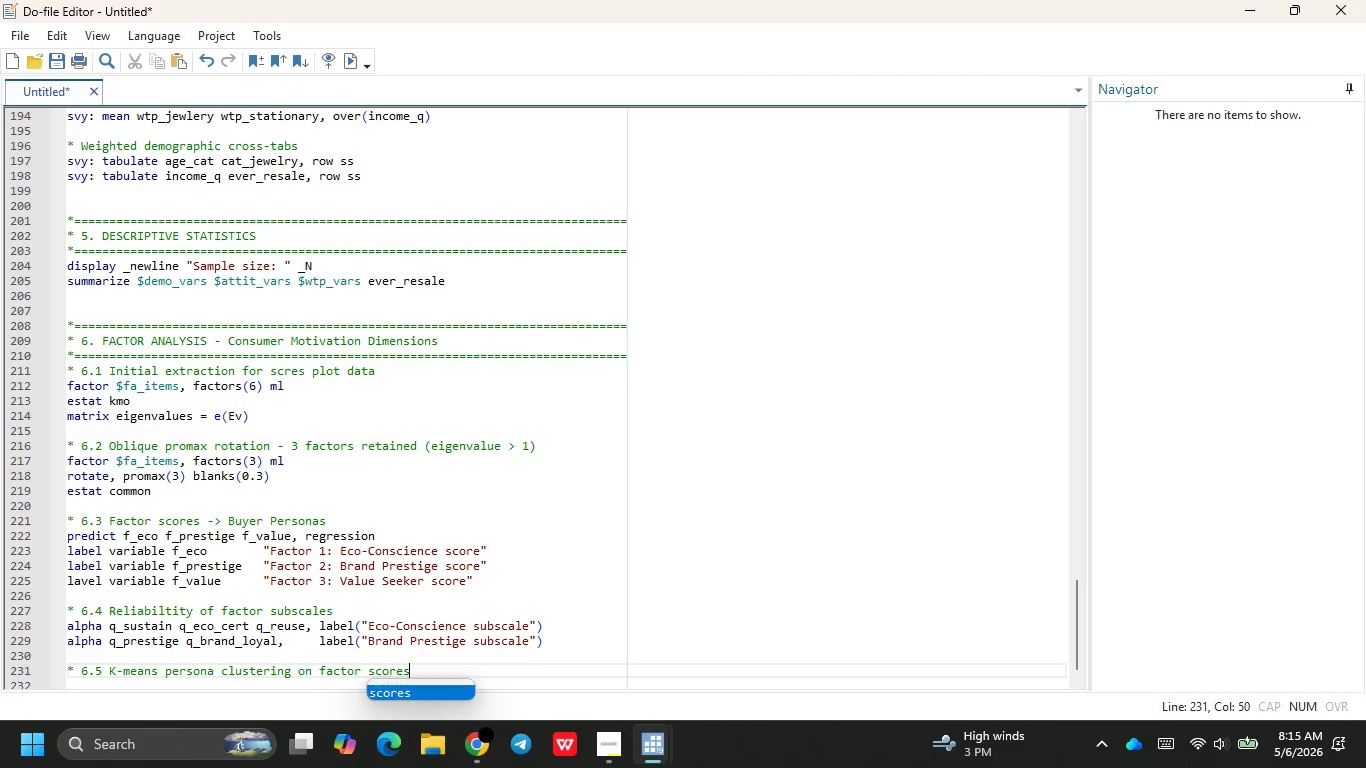 
key(Enter)
 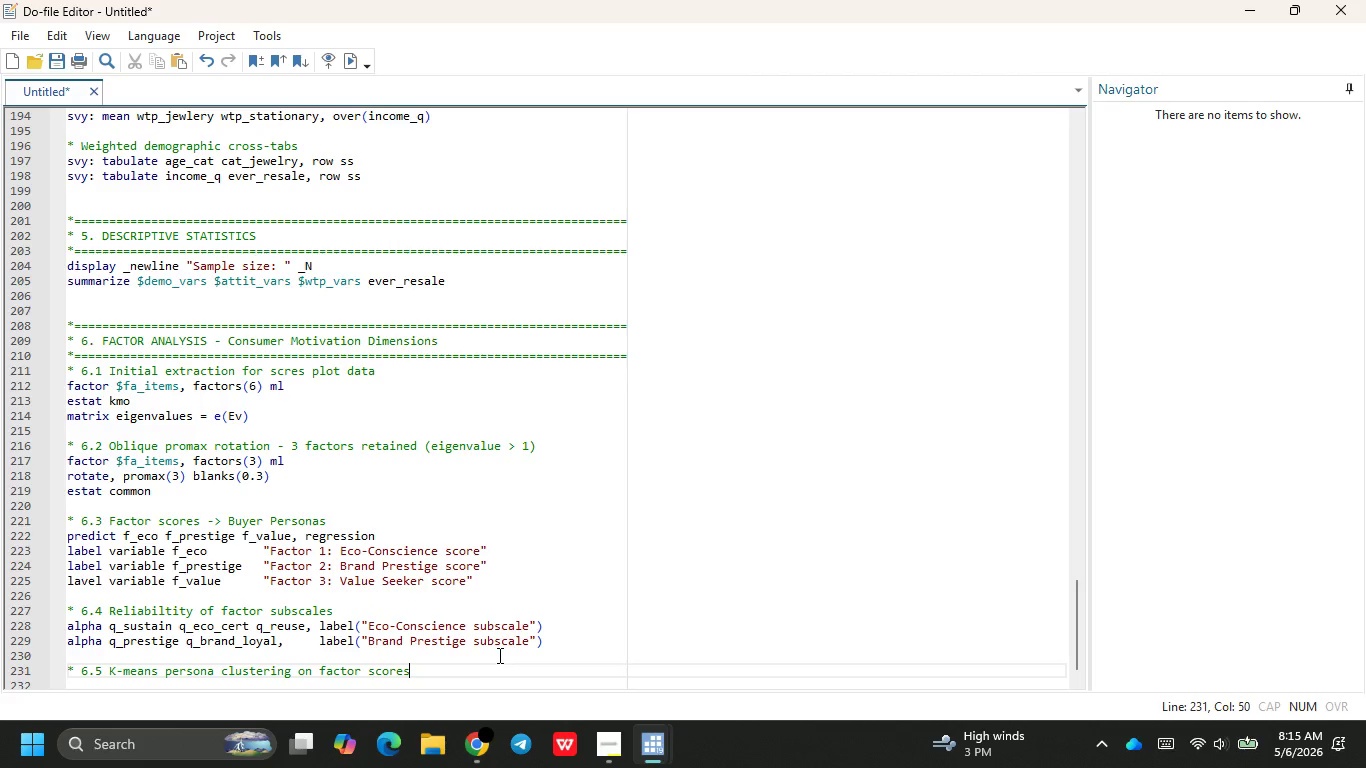 
type(cluster)
key(Backspace)
key(Backspace)
key(Backspace)
key(Backspace)
key(Backspace)
key(Backspace)
key(Backspace)
 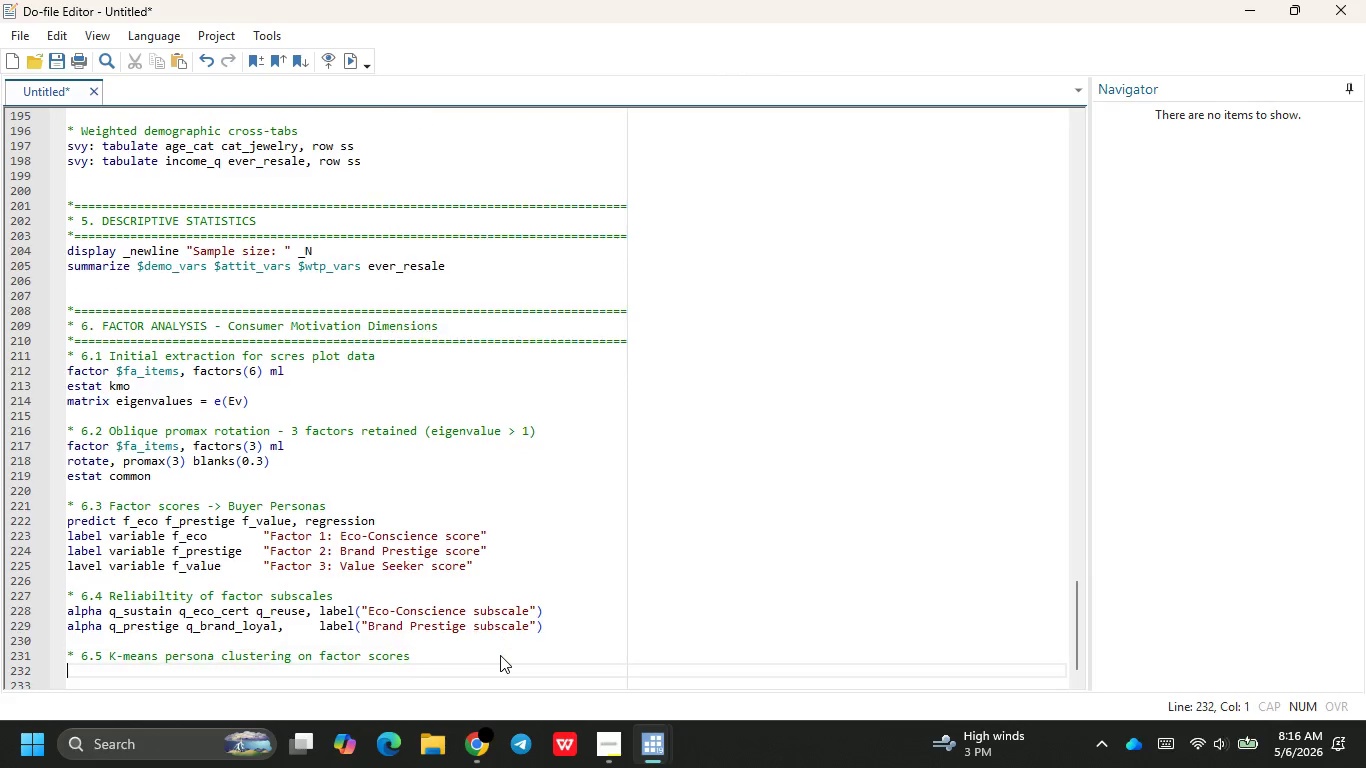 
key(Enter)
 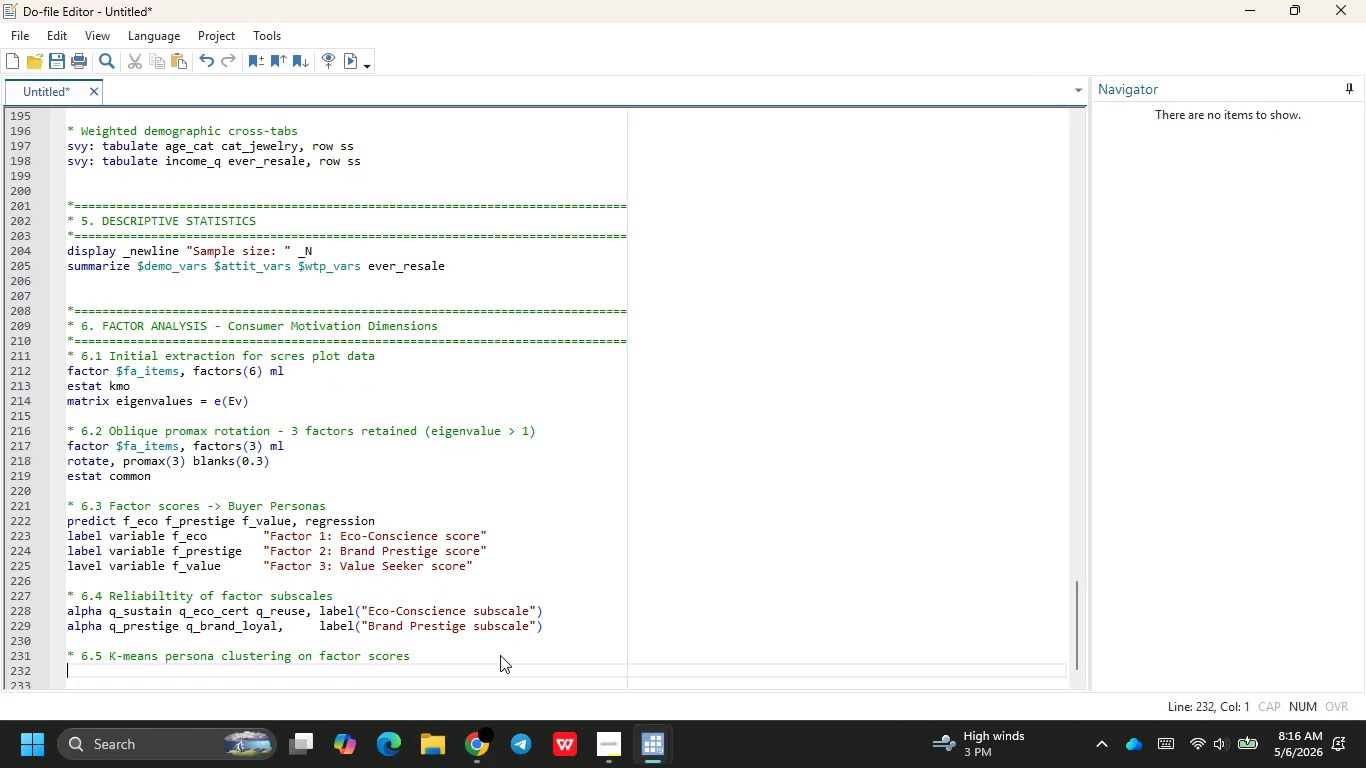 
type(cluster kme)
 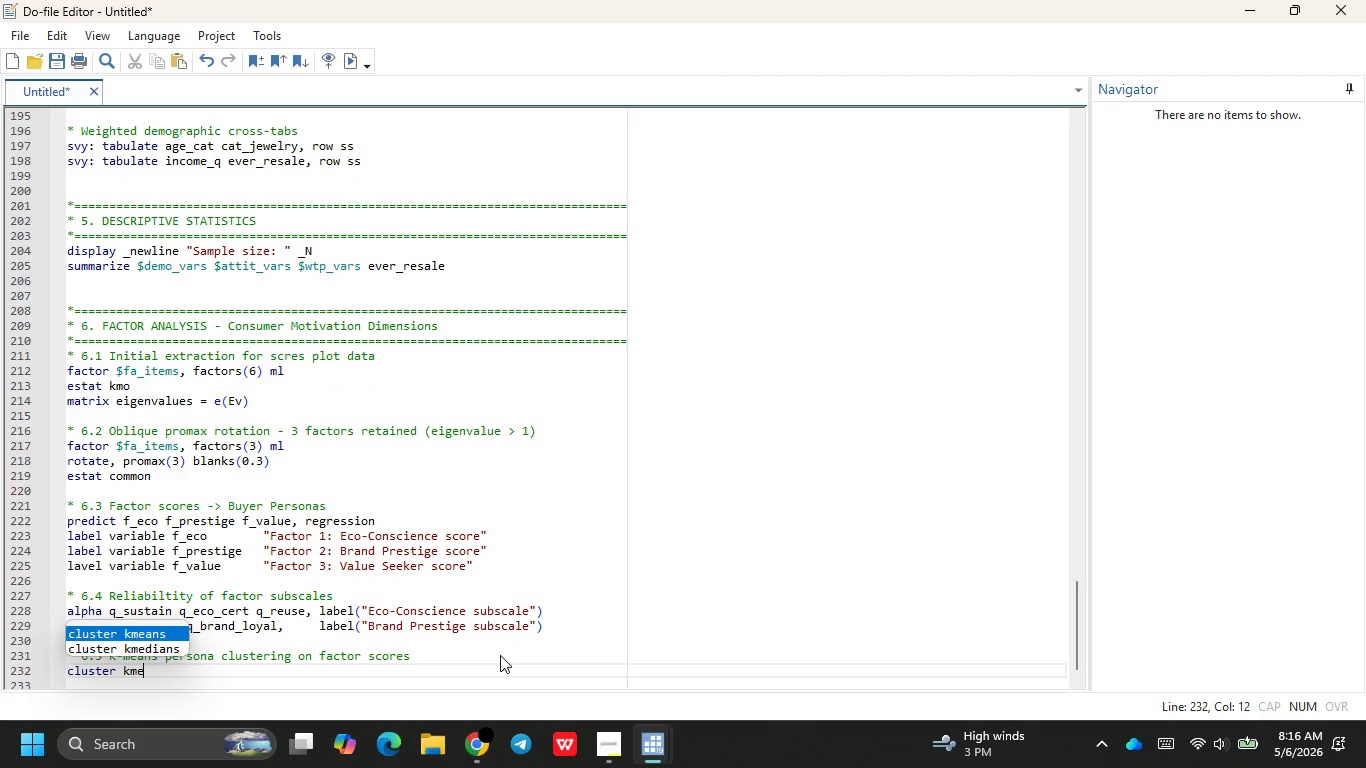 
key(Enter)
 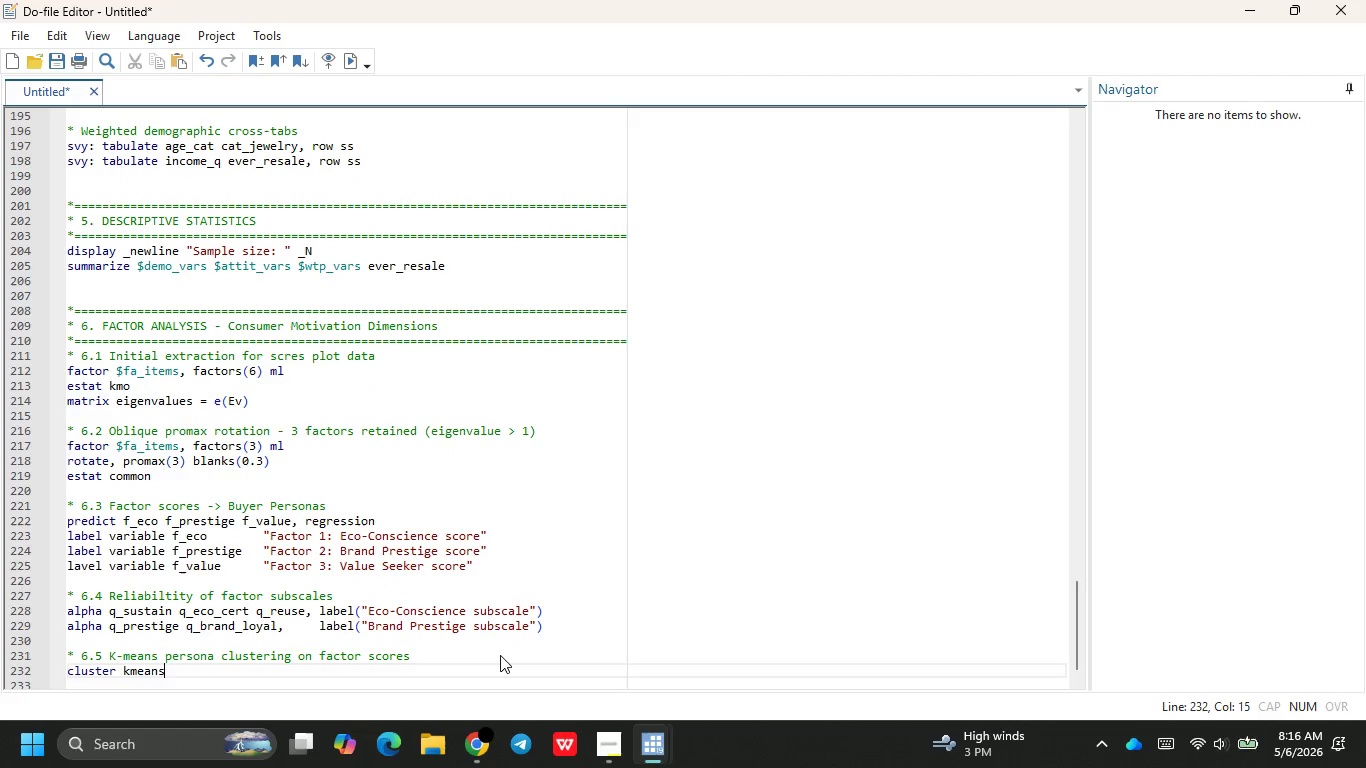 
key(Space)
 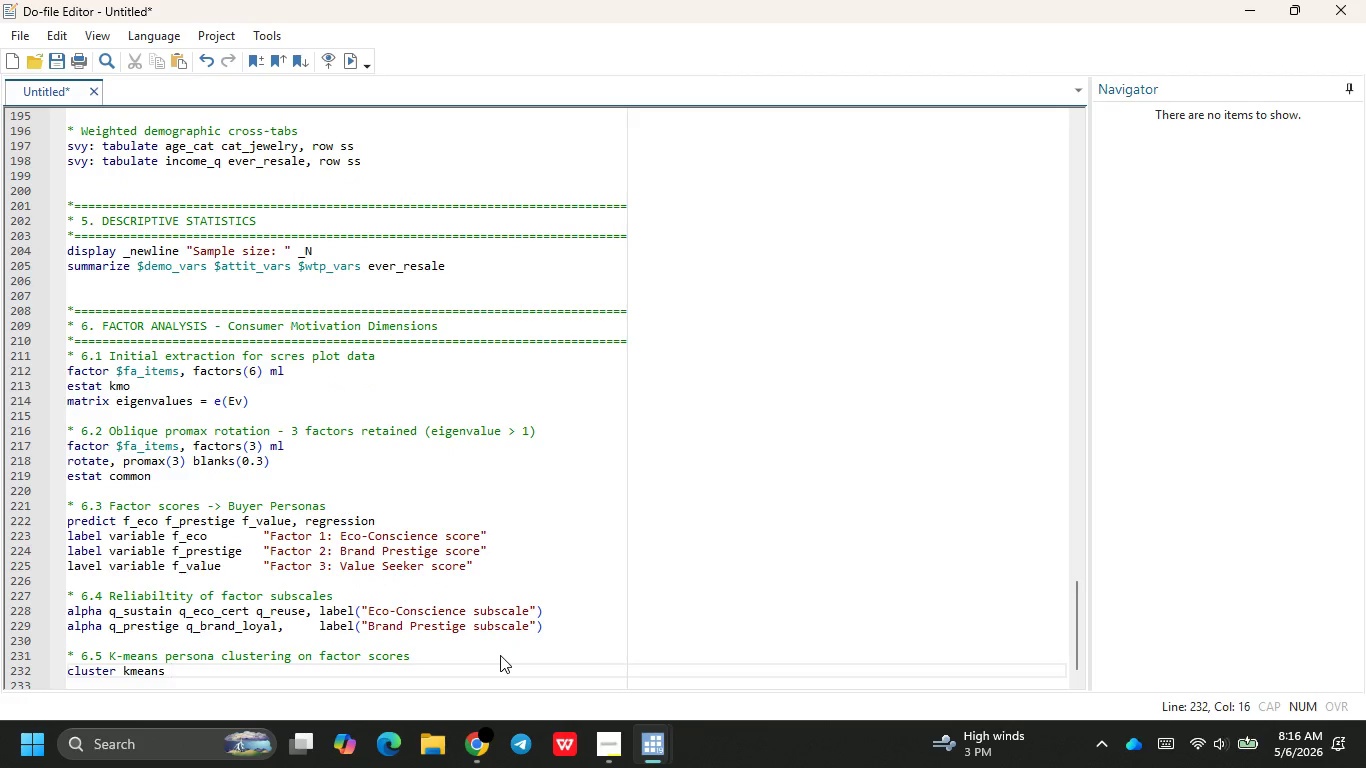 
key(F)
 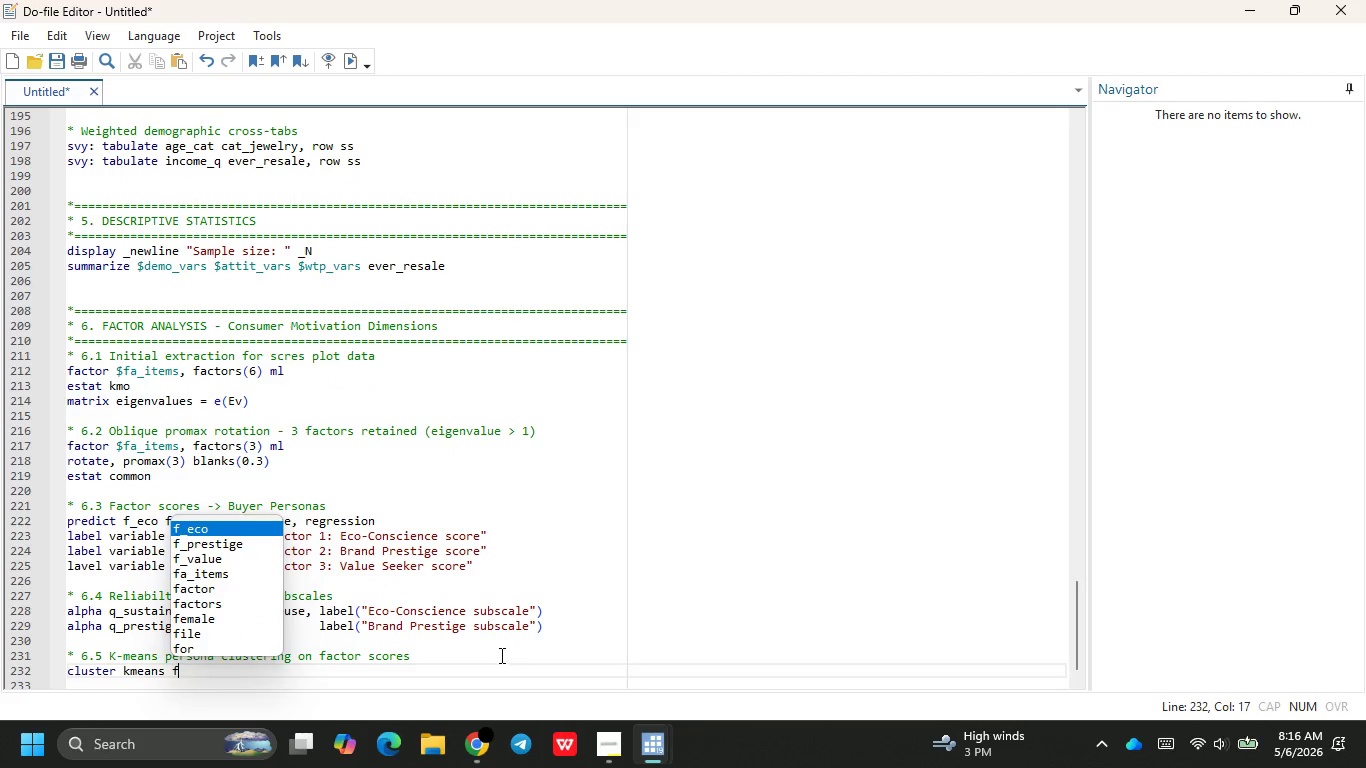 
key(Shift+ShiftRight)
 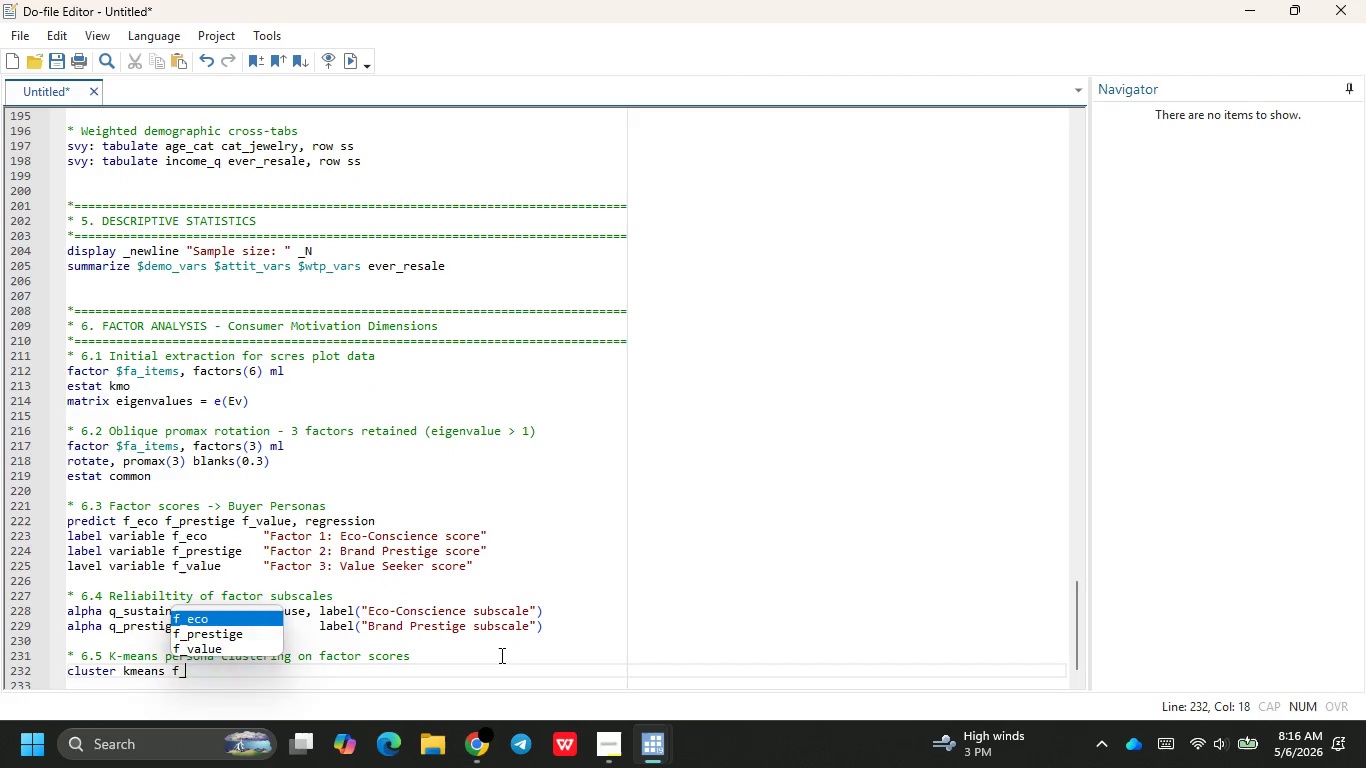 
key(Shift+Minus)
 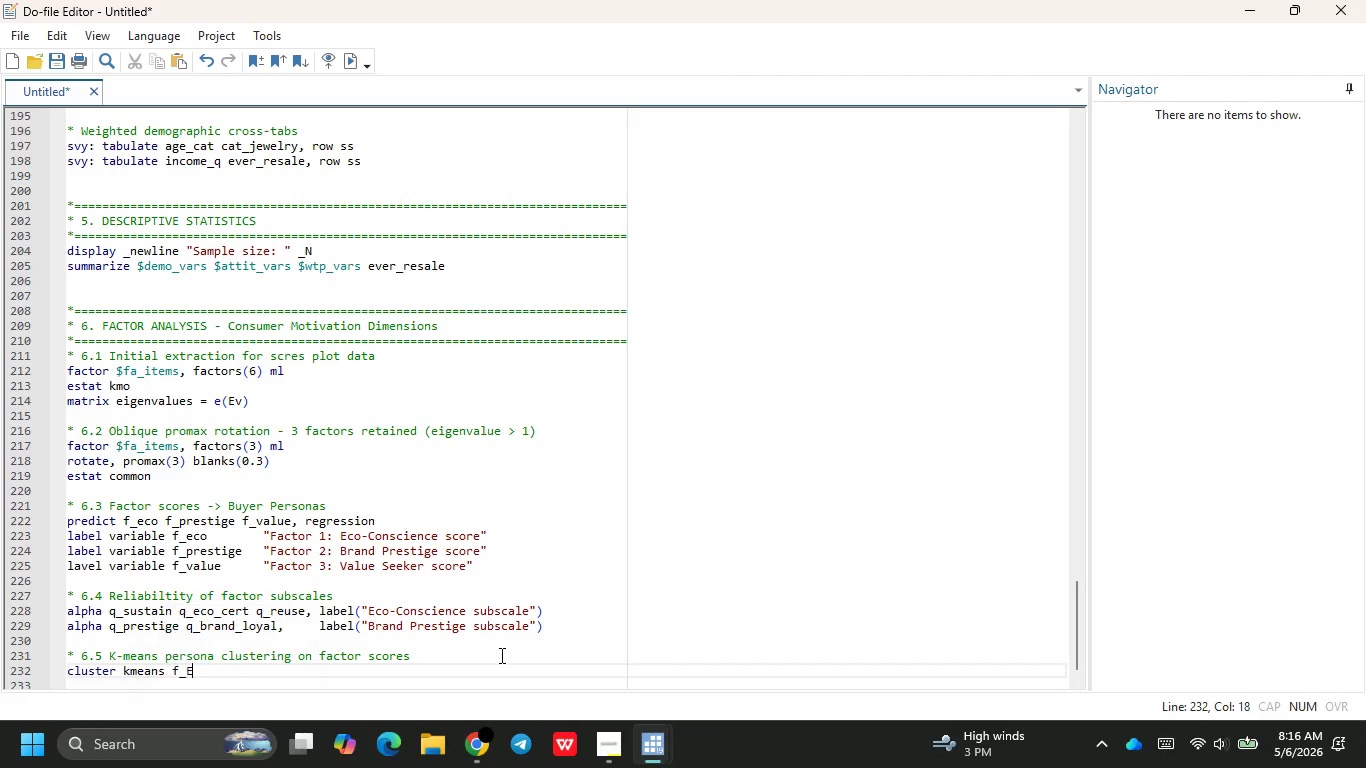 
key(Shift+E)
 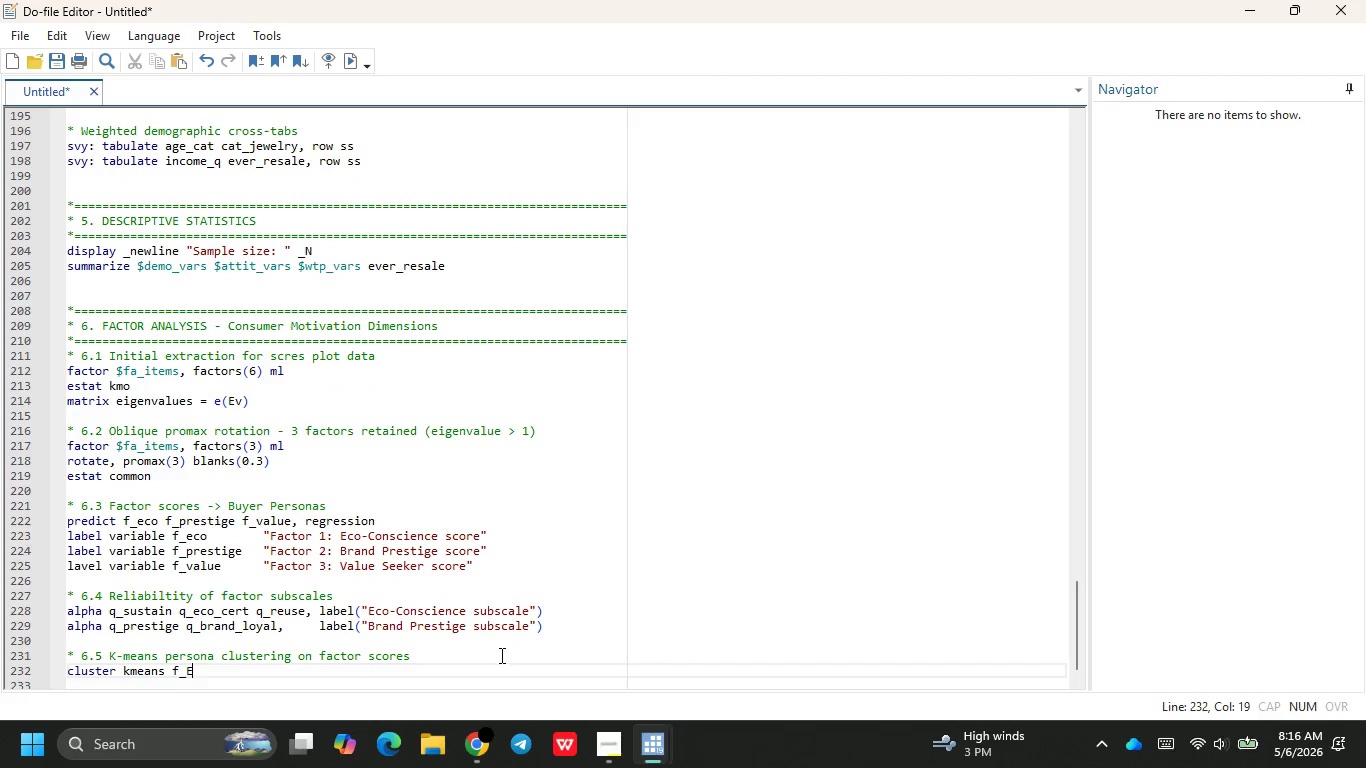 
key(Backspace)
 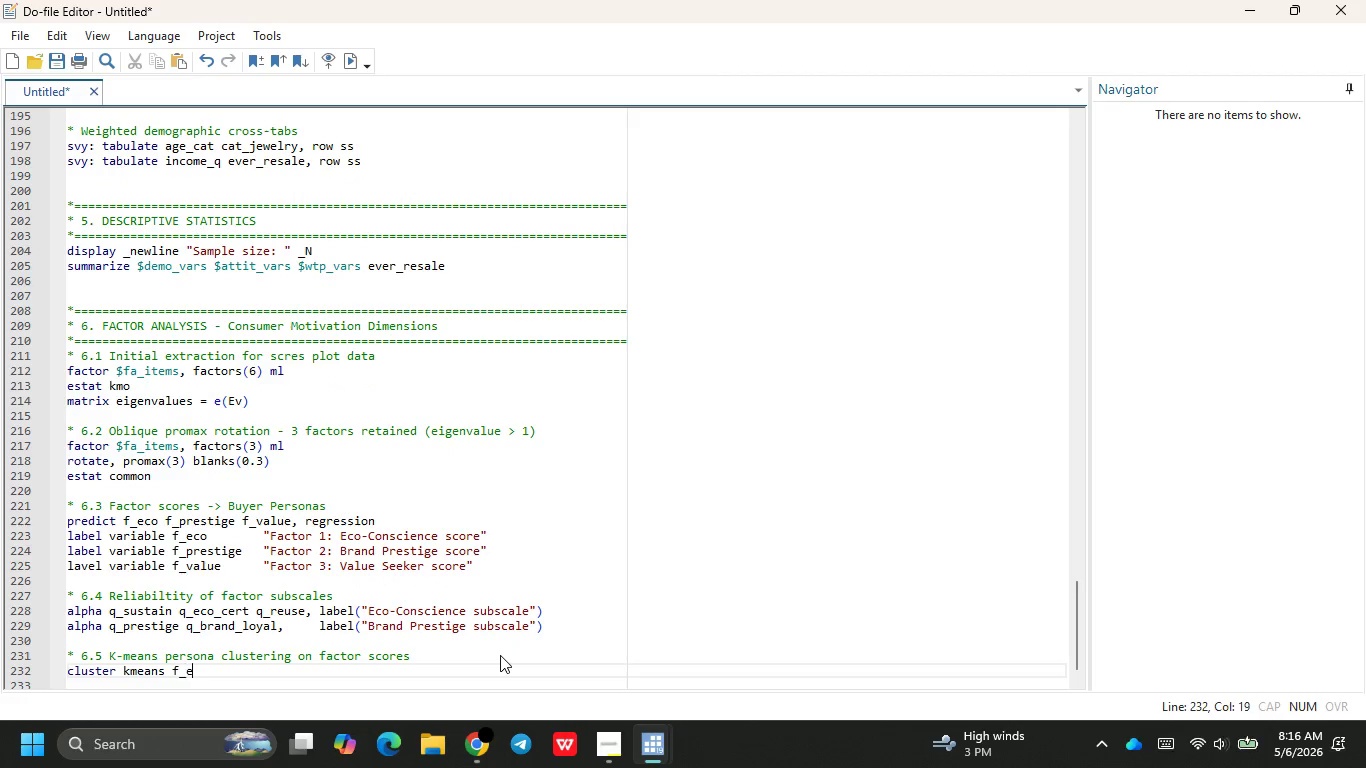 
key(E)
 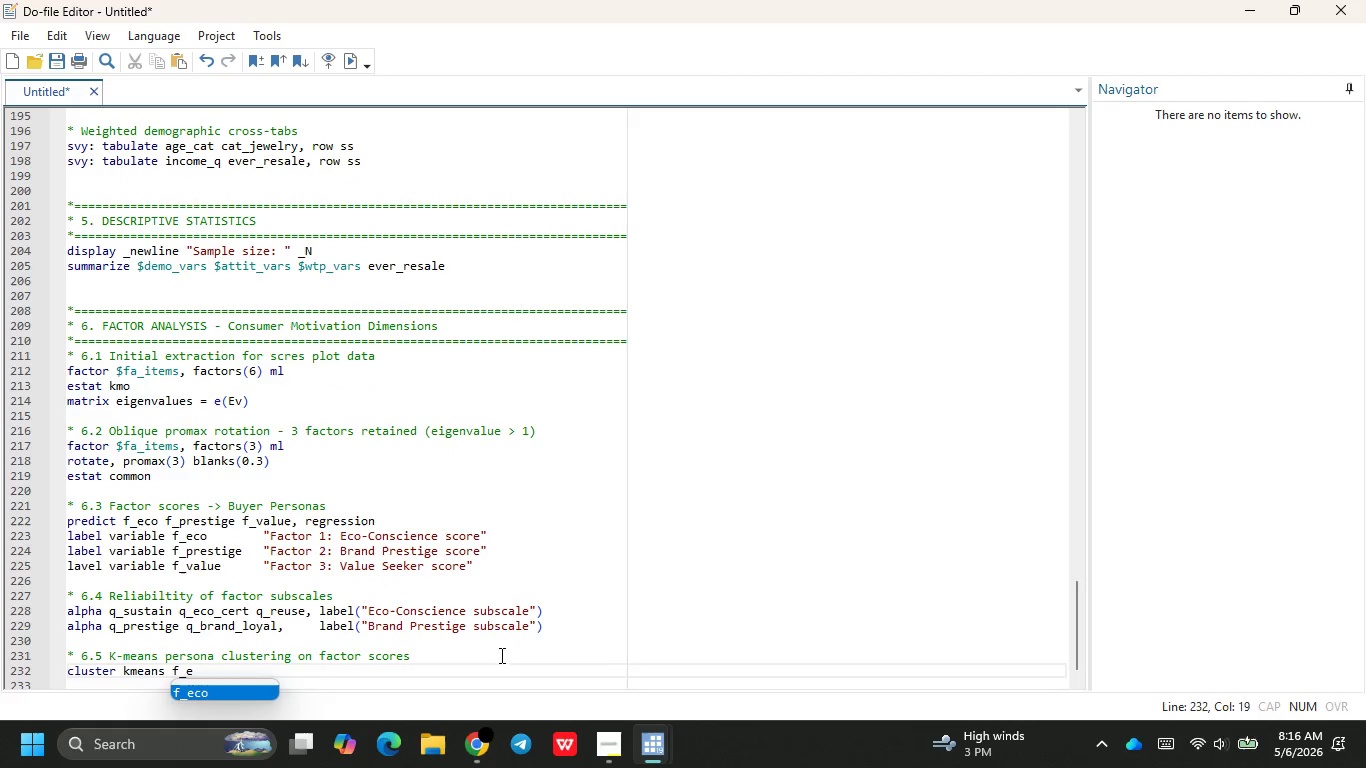 
key(Enter)
 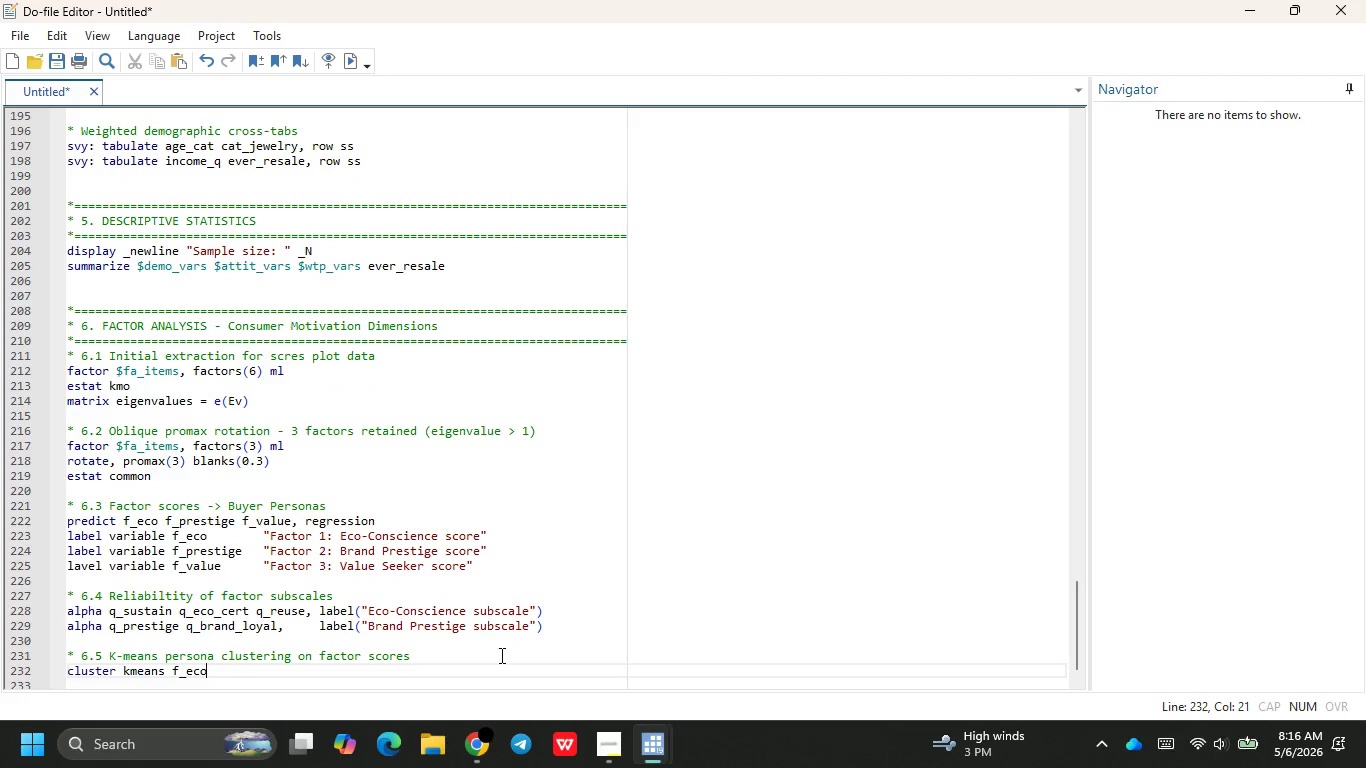 
type( f_pr)
 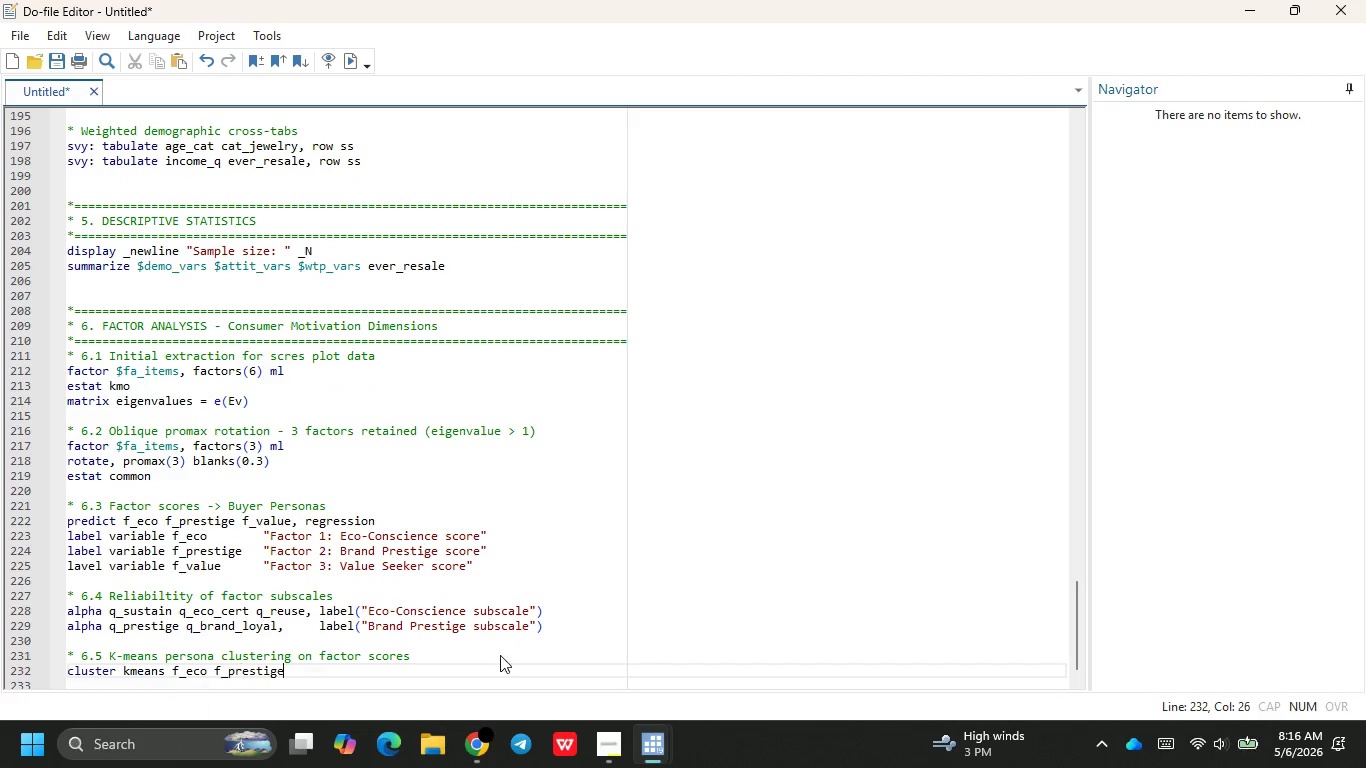 
key(Enter)
 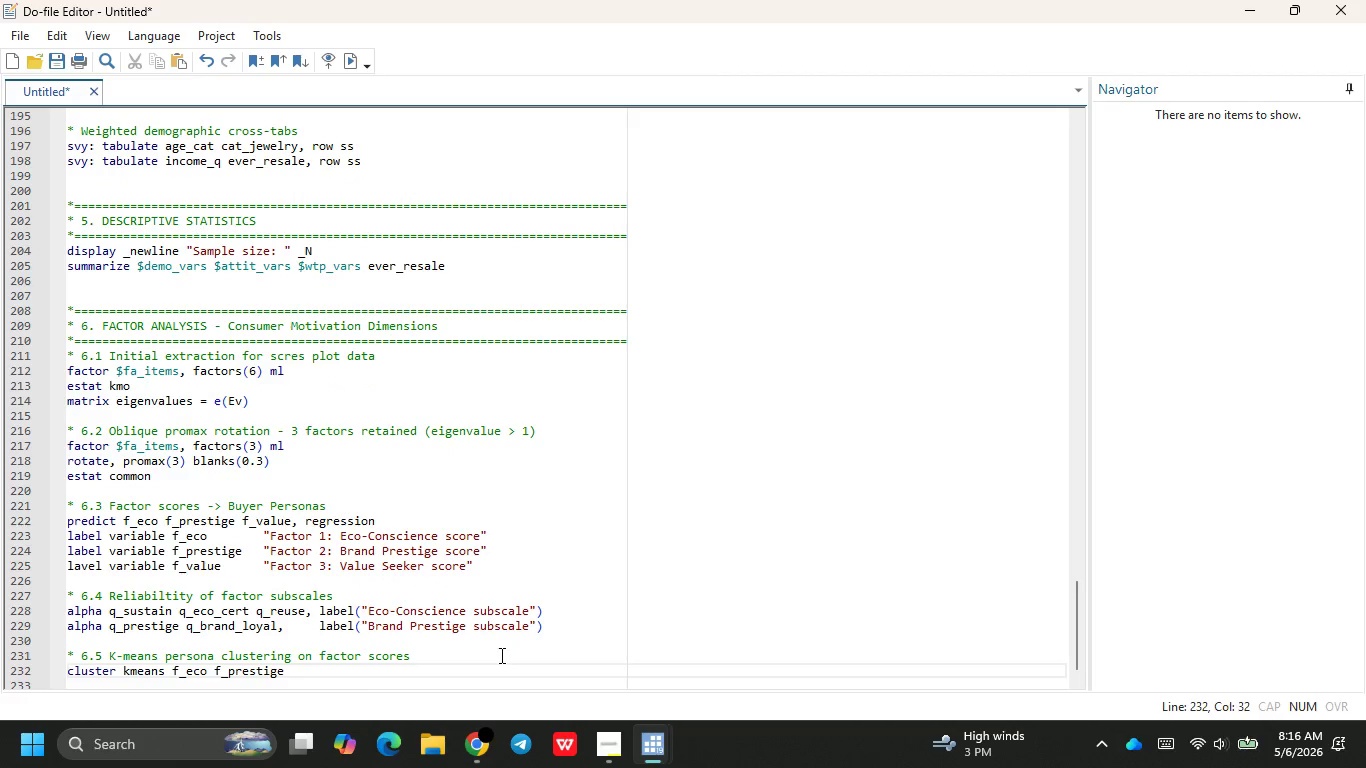 
key(Space)
 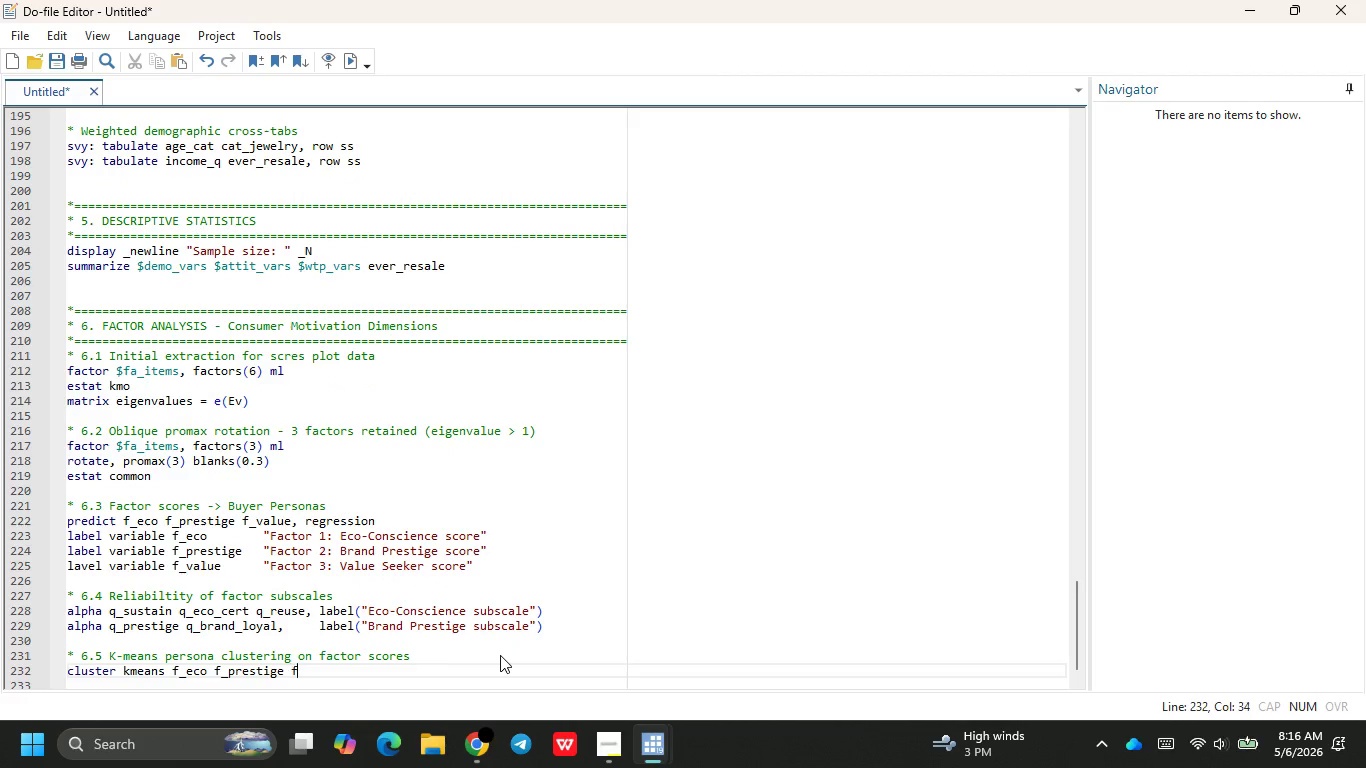 
key(F)
 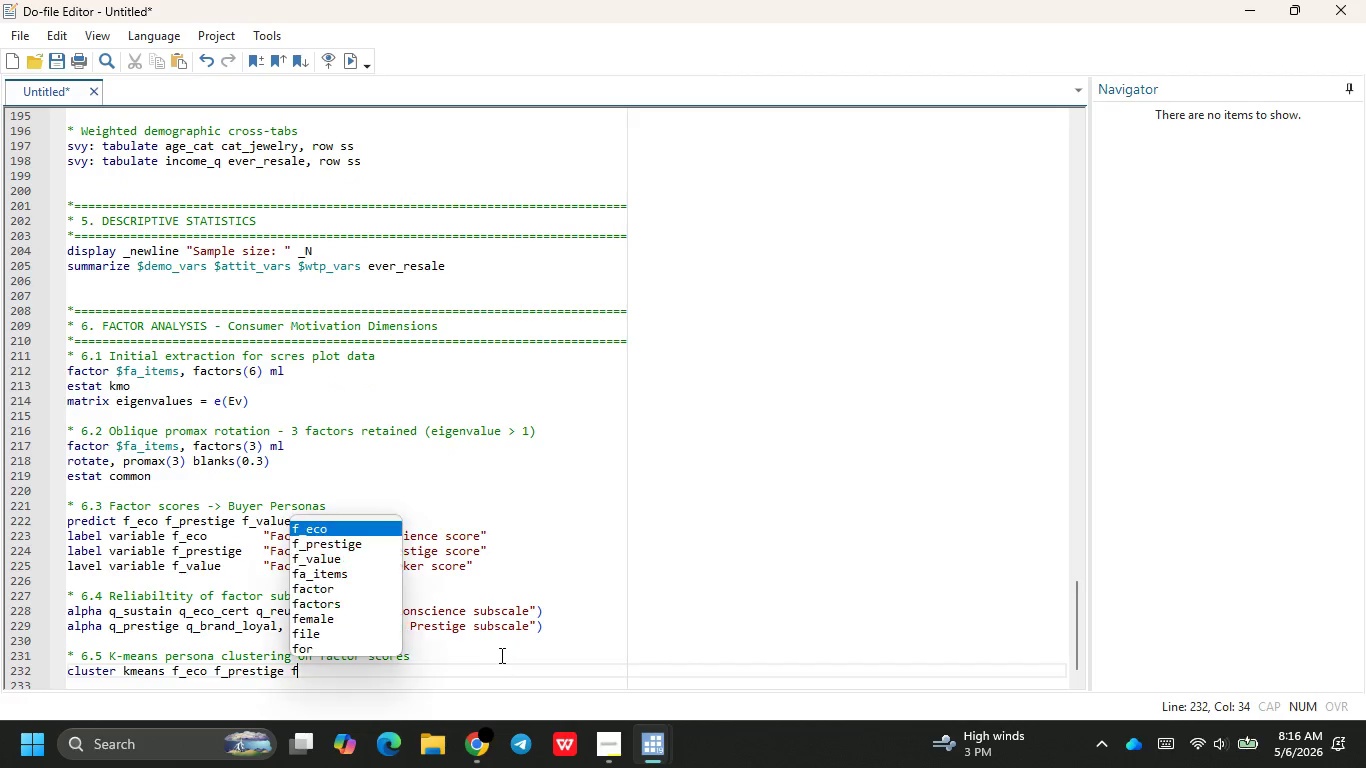 
key(Shift+Minus)
 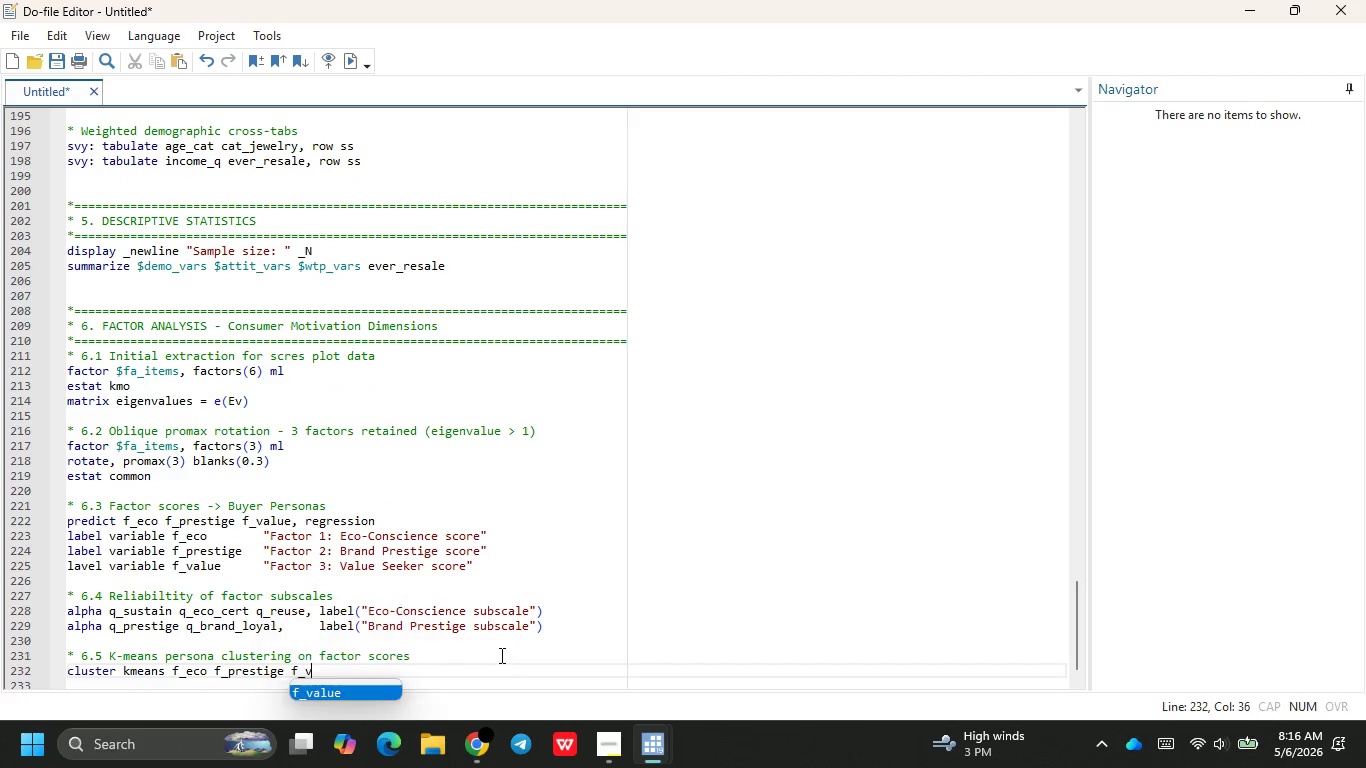 
key(V)
 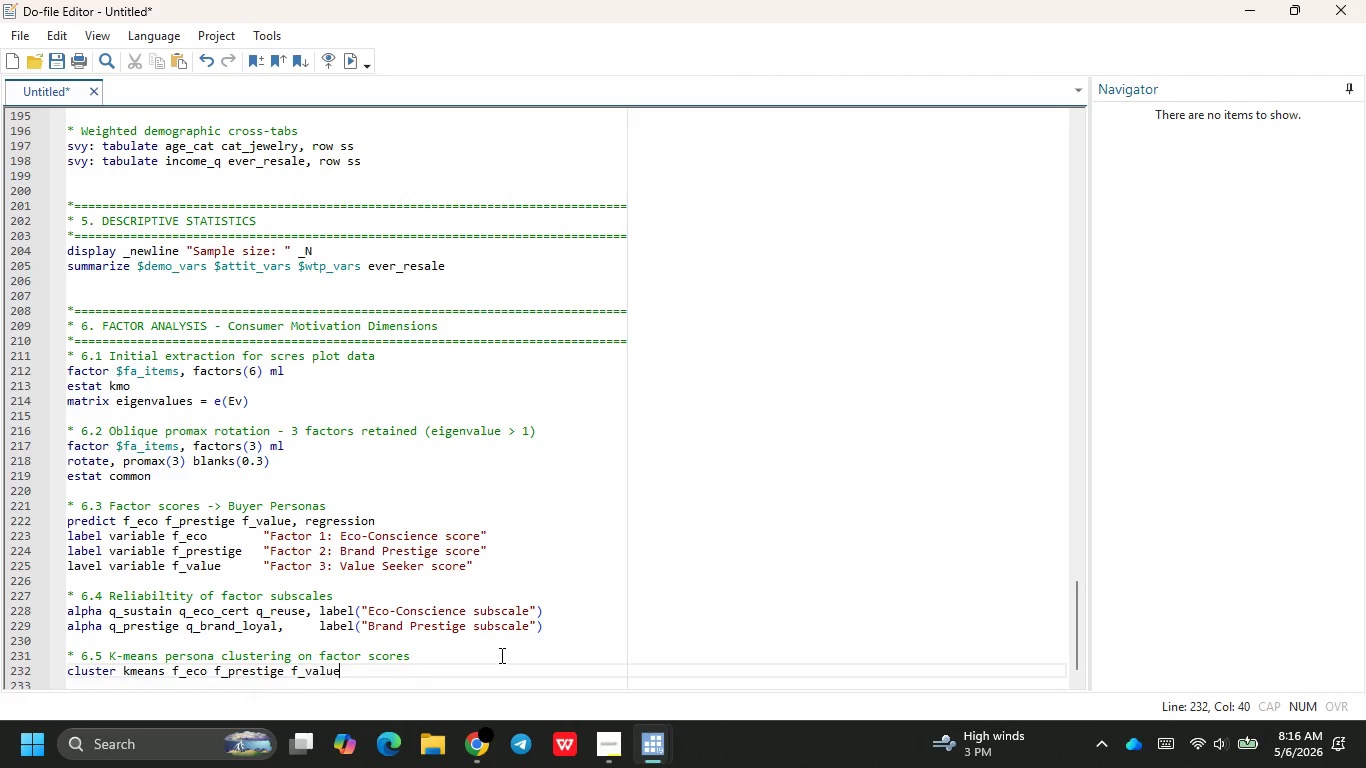 
key(Enter)
 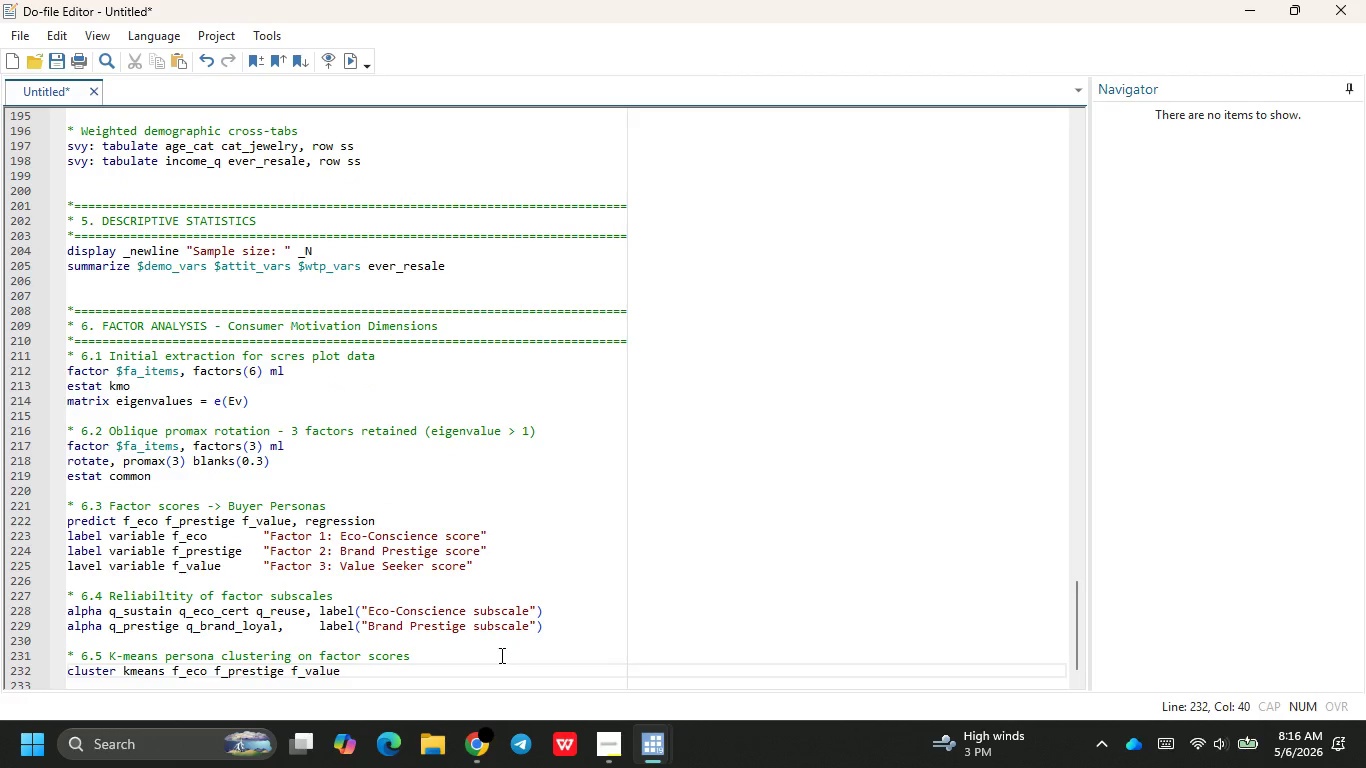 
type( k)
key(Backspace)
key(Backspace)
type(, k*)
key(Backspace)
type()3)
 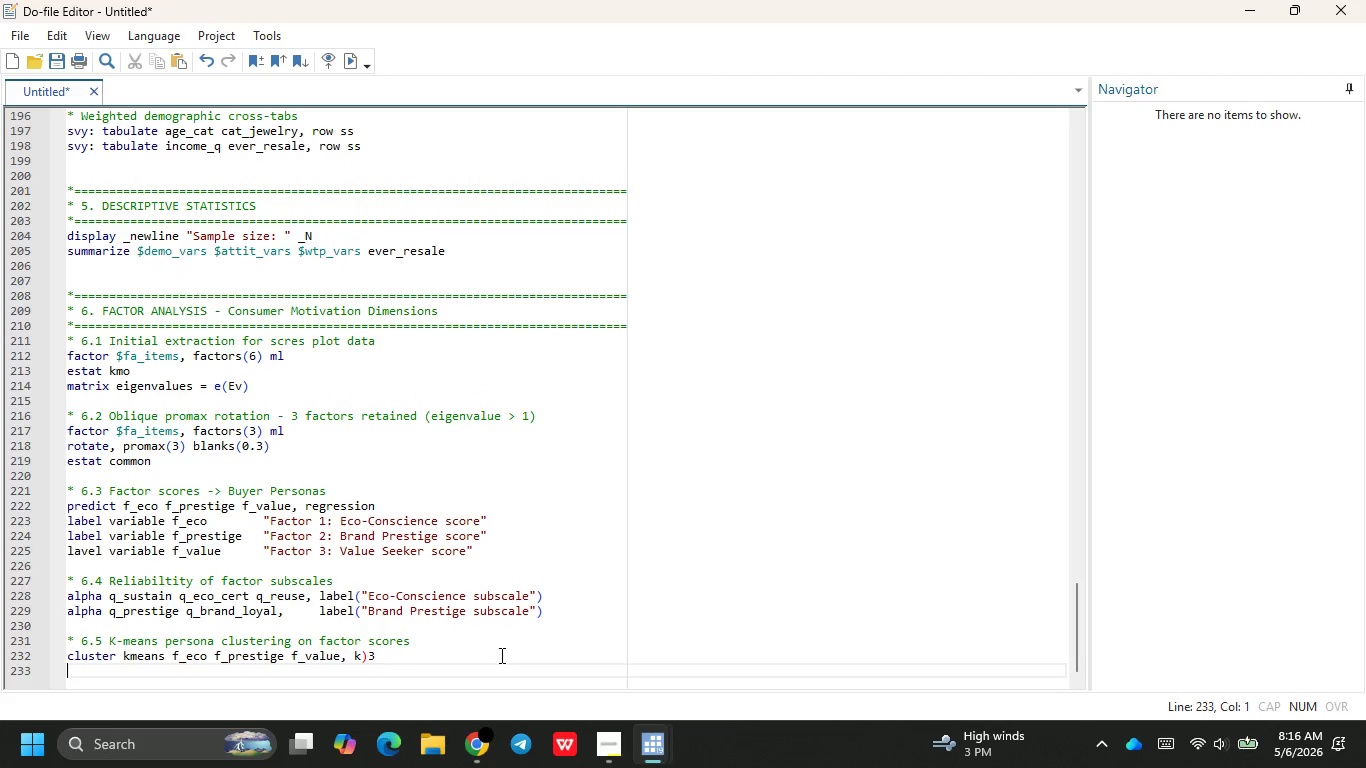 
 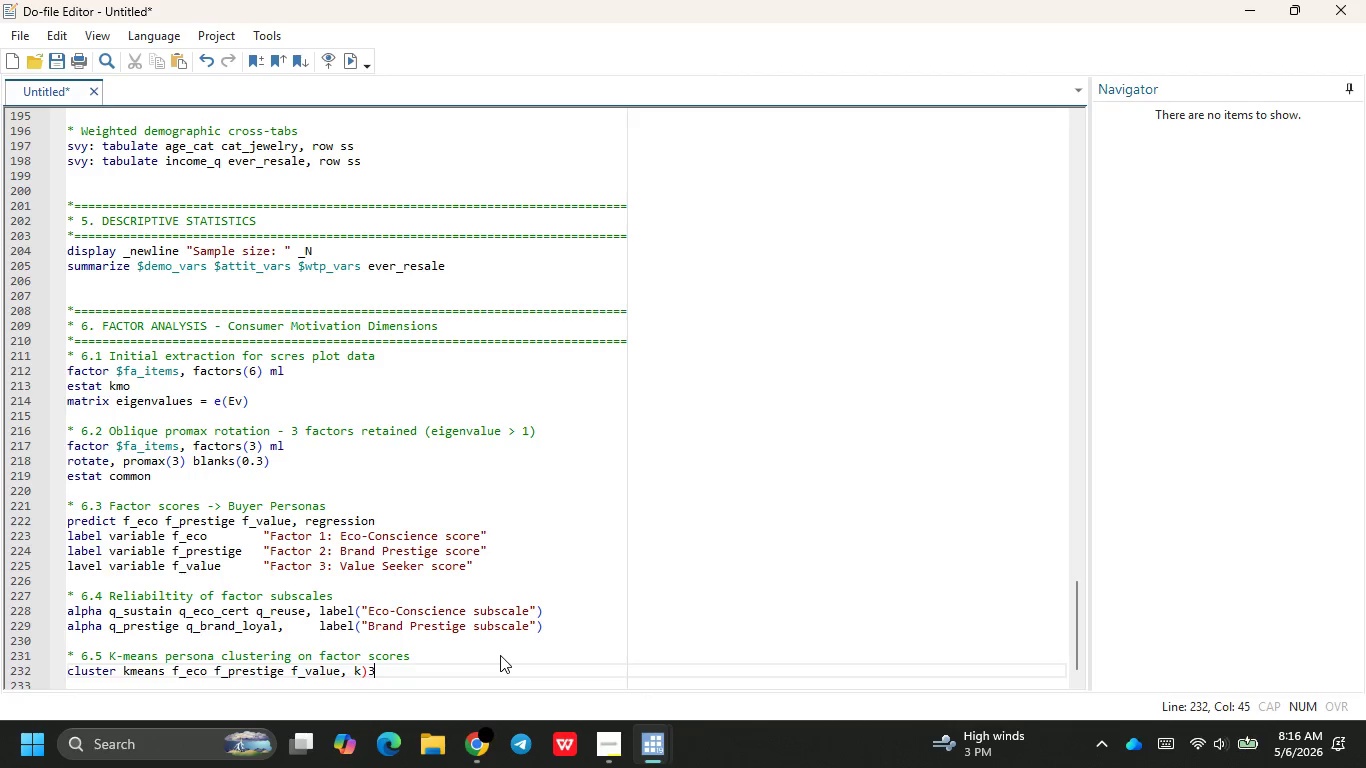 
key(ArrowRight)
 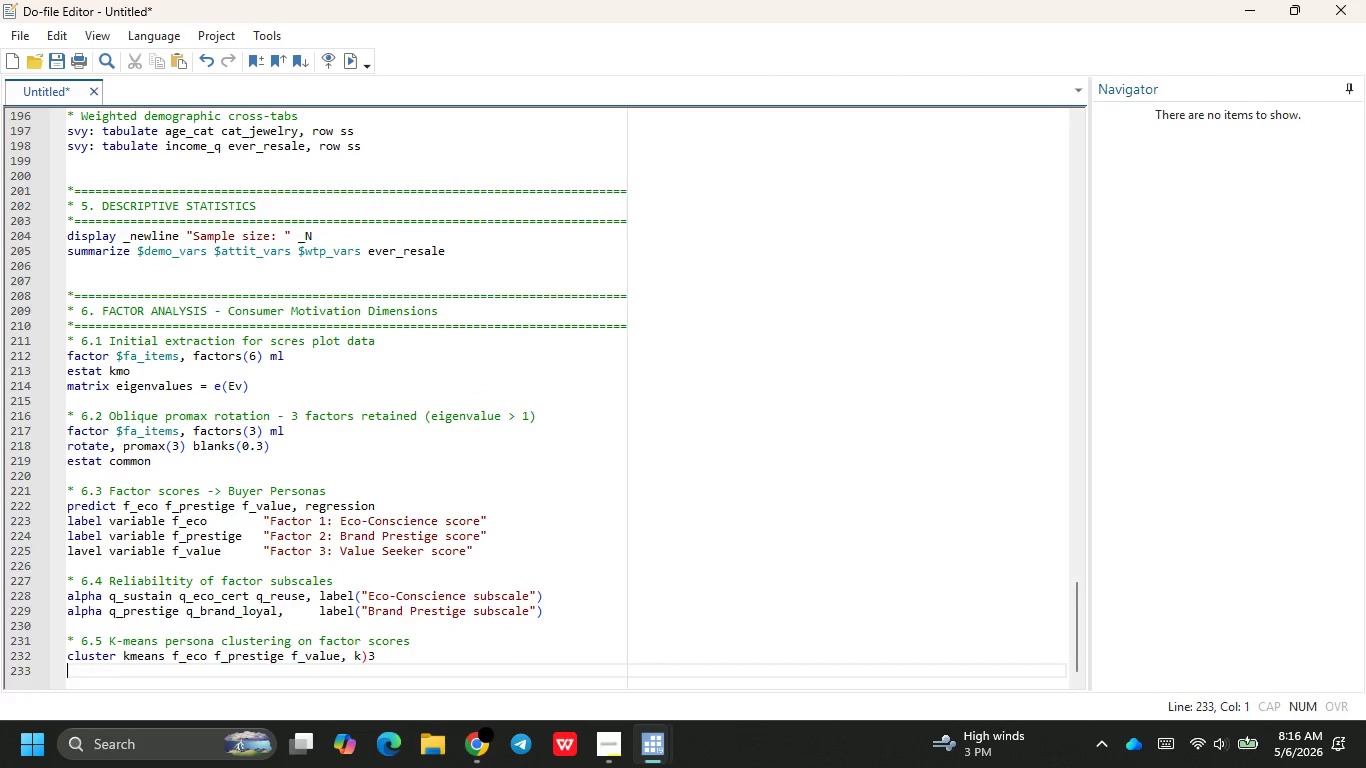 
key(Backspace)
key(Backspace)
key(Backspace)
type((3)
 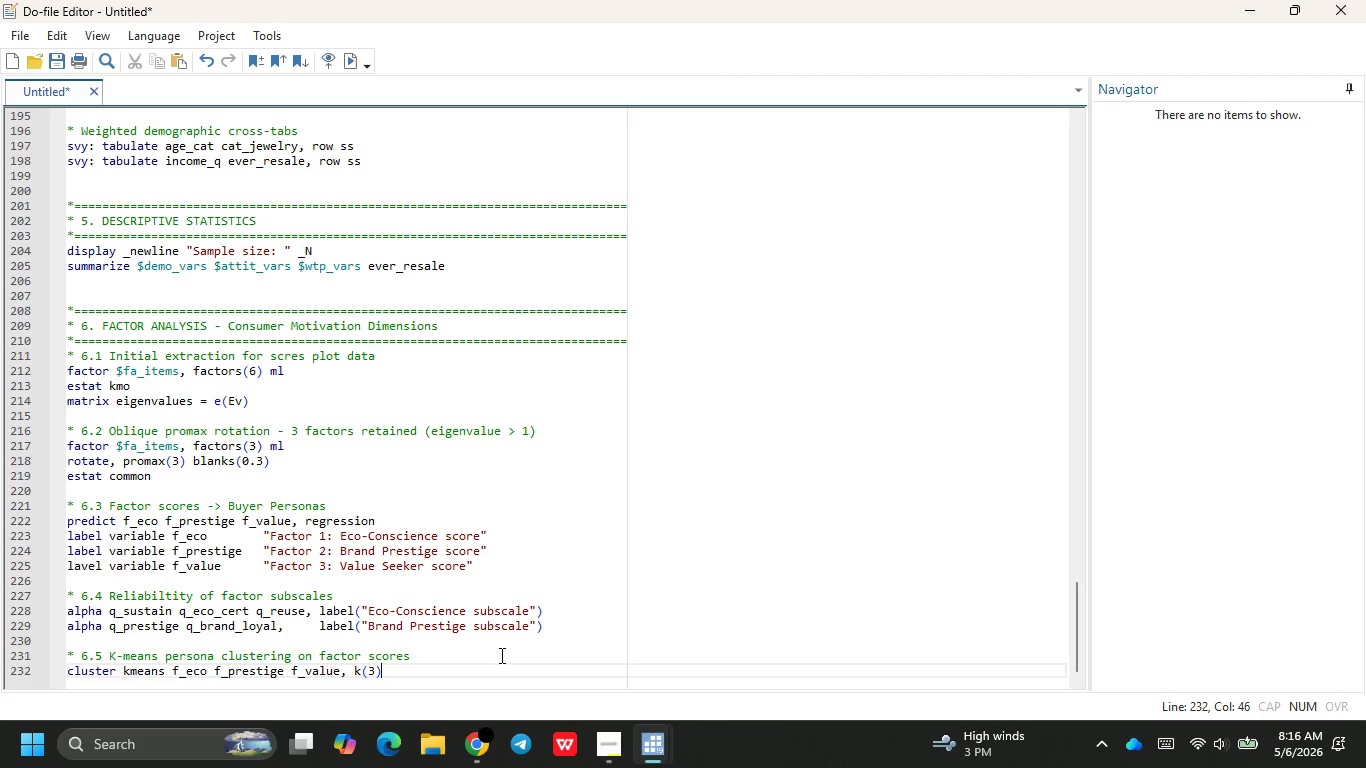 
 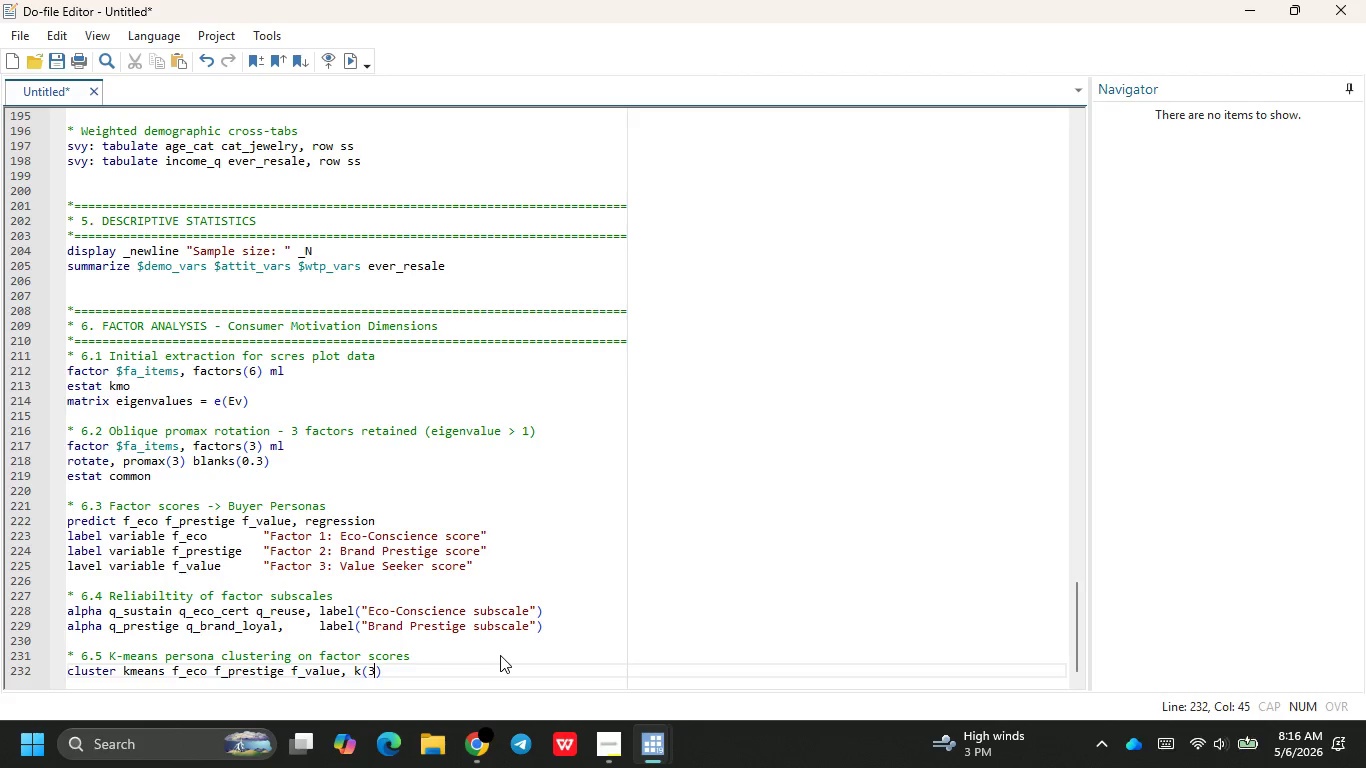 
key(ArrowRight)
 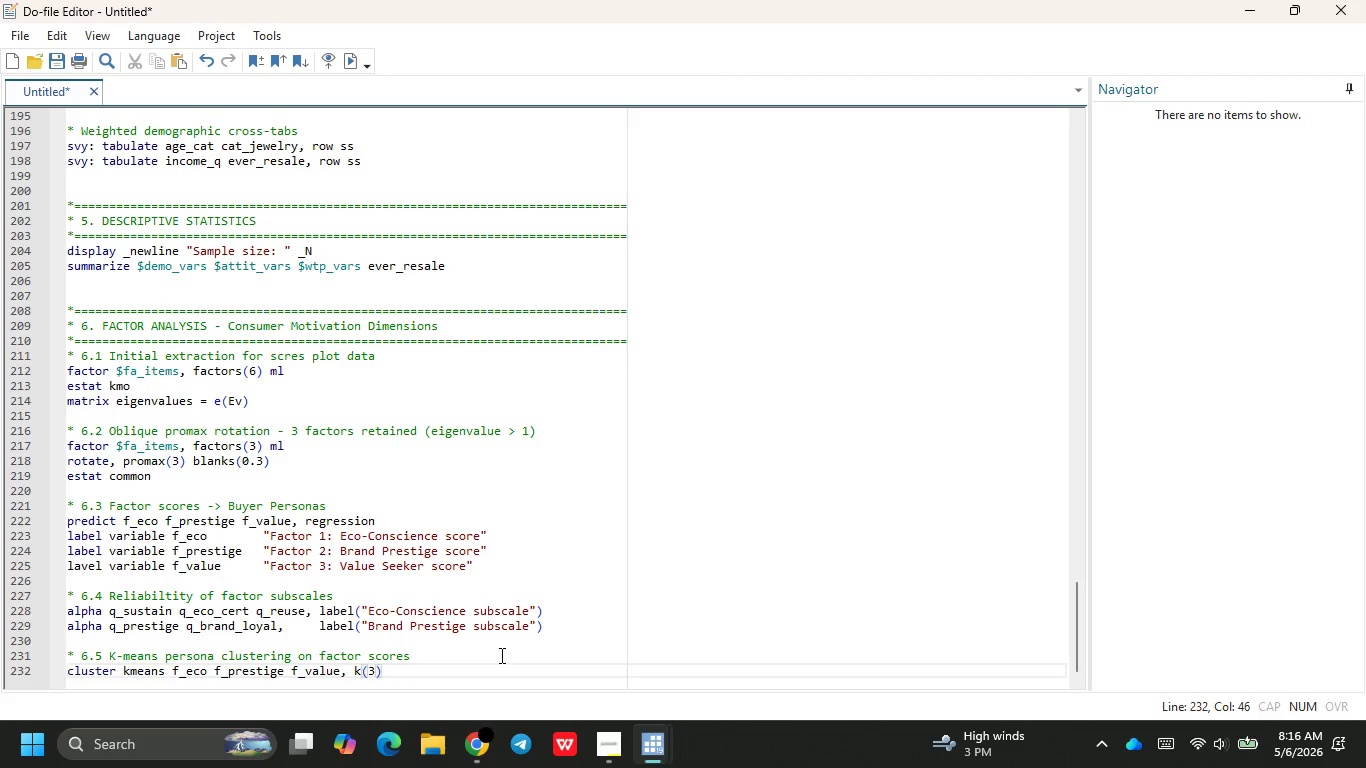 
type( name_)
key(Backspace)
type((pero)
key(Backspace)
type(sona))
key(Backspace)
key(Backspace)
type(_)
key(Backspace)
type(a_raw)
 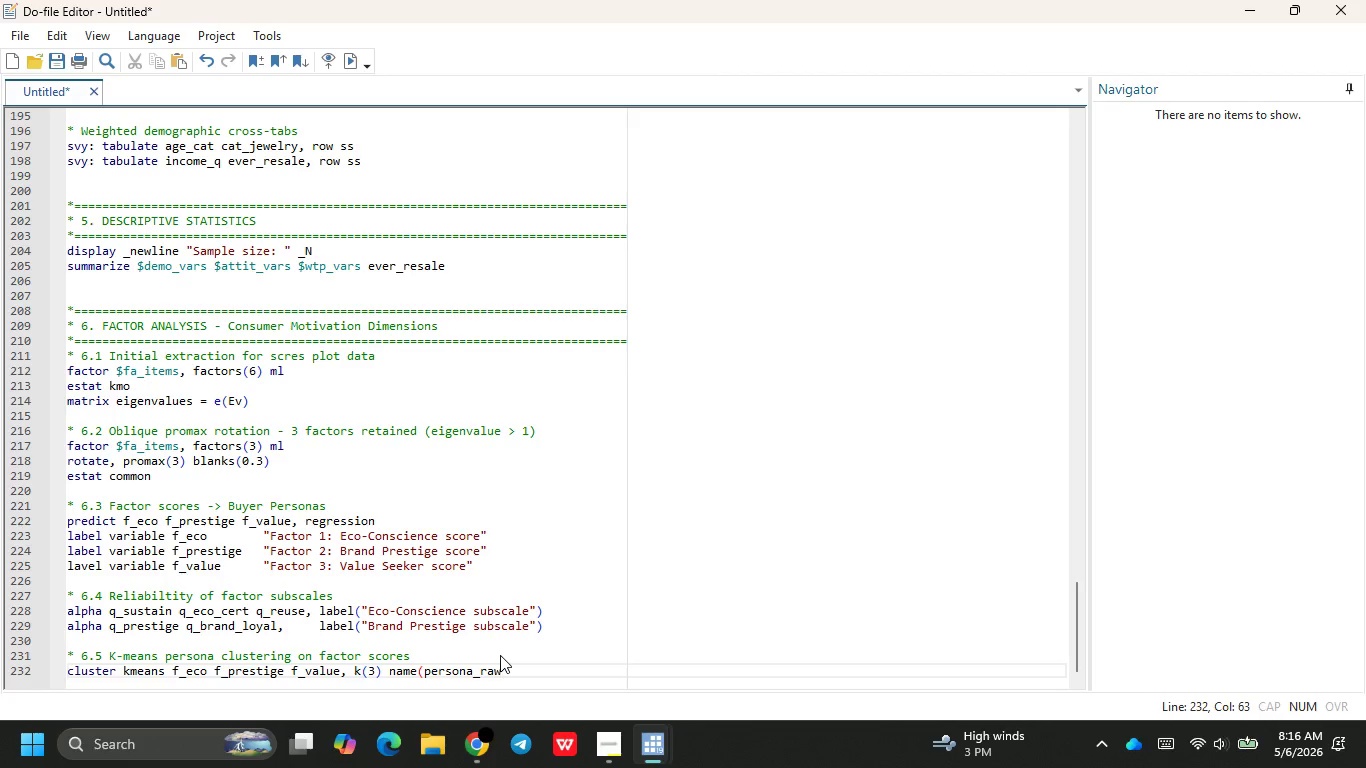 
key(ArrowRight)
 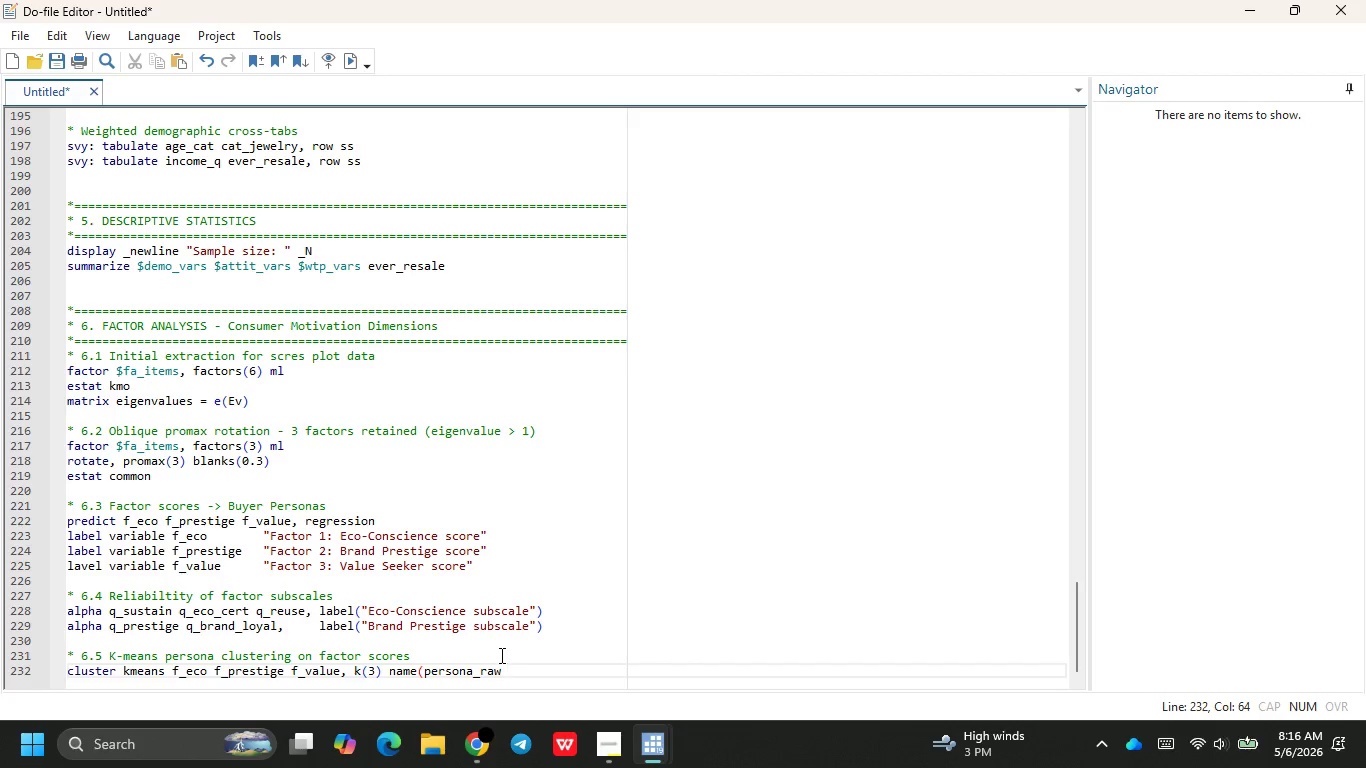 
type() start(krandom(42)
 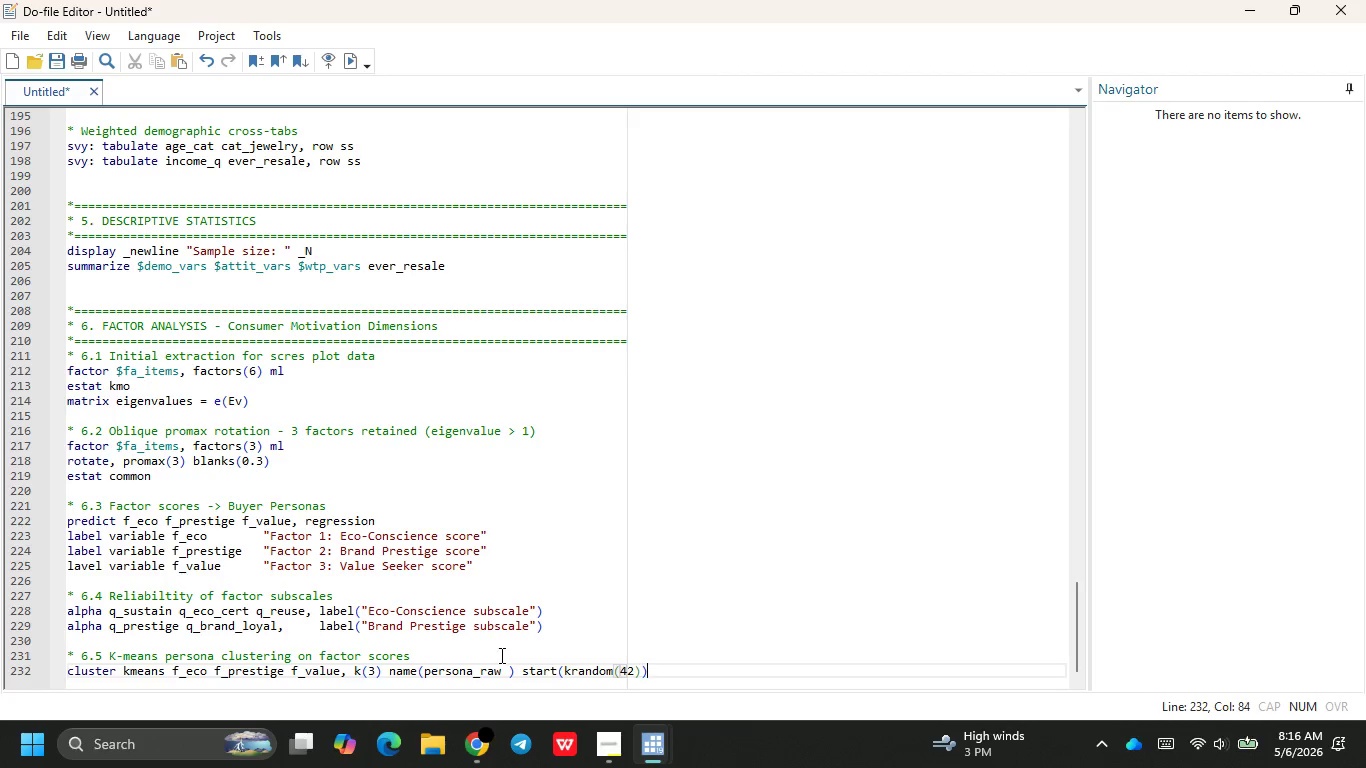 
 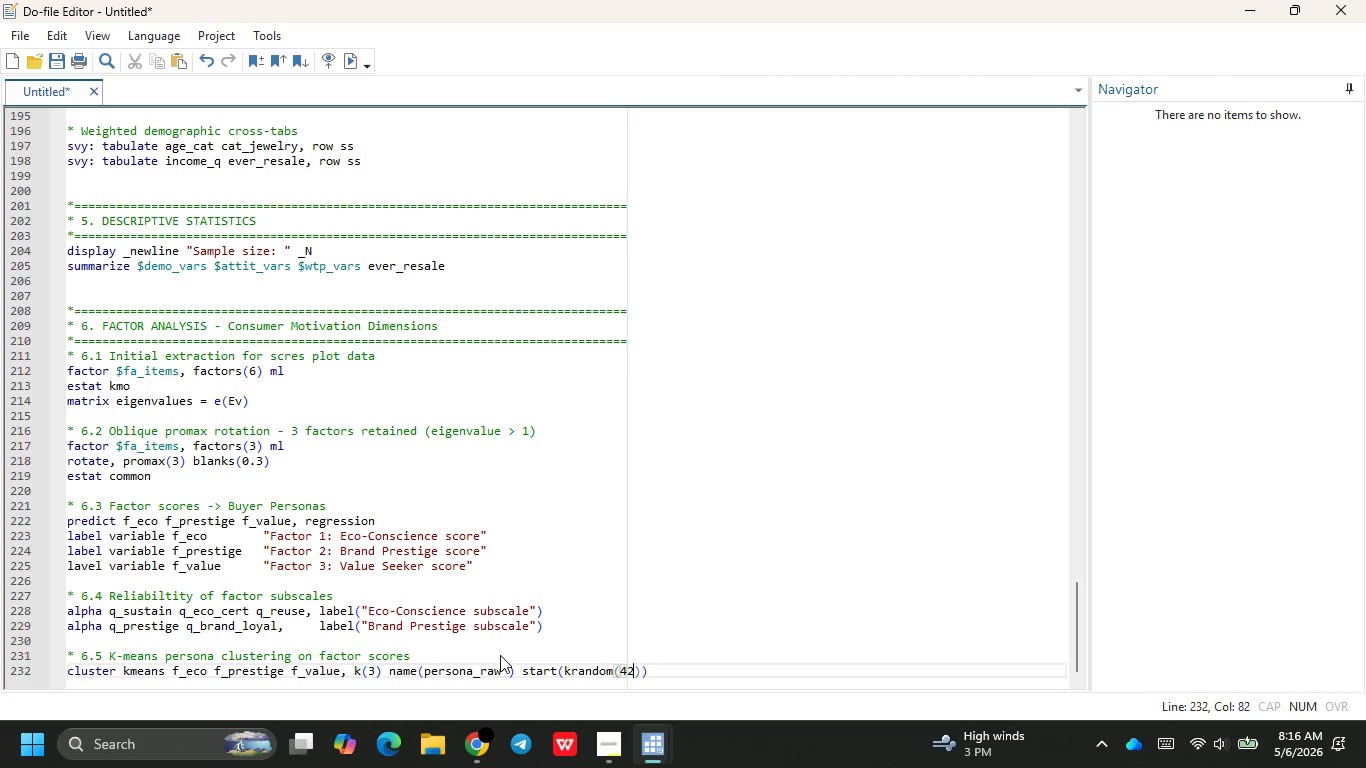 
key(ArrowRight)
 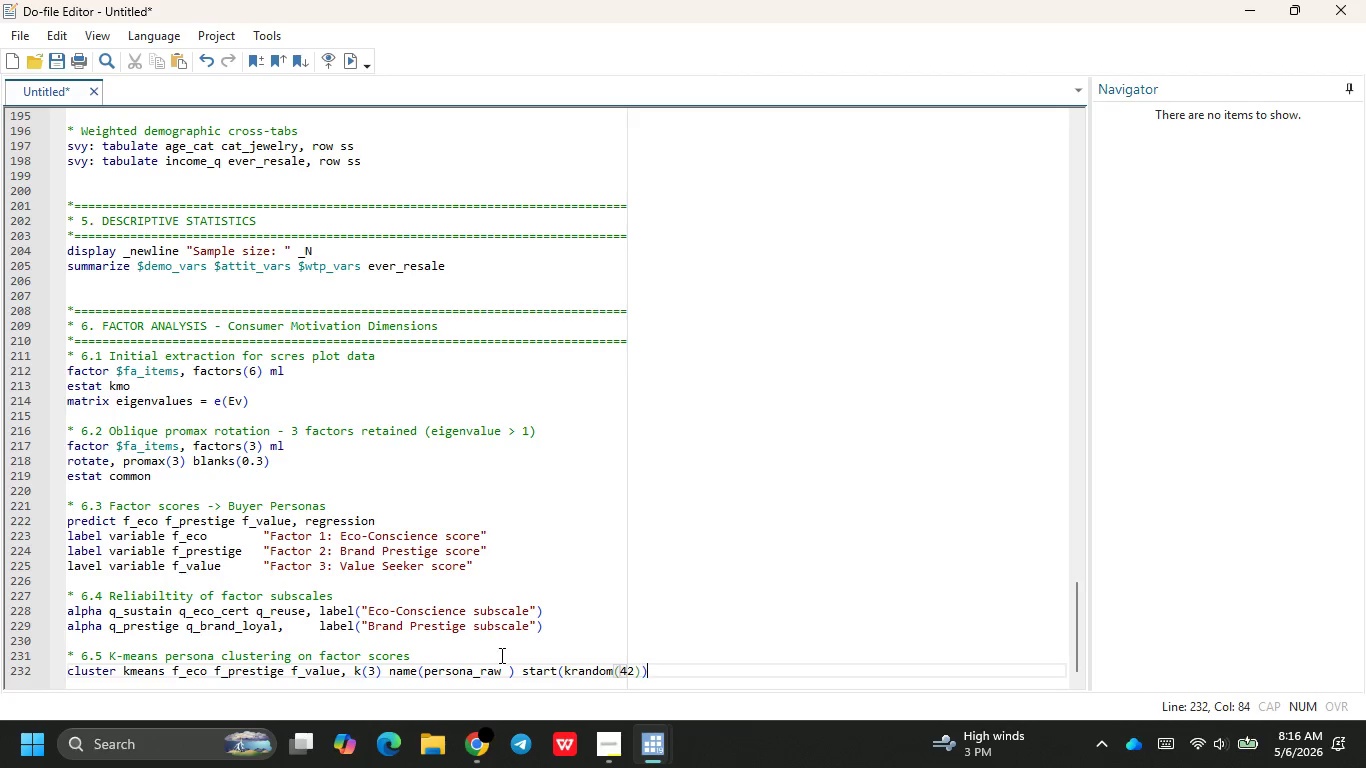 
key(ArrowRight)
 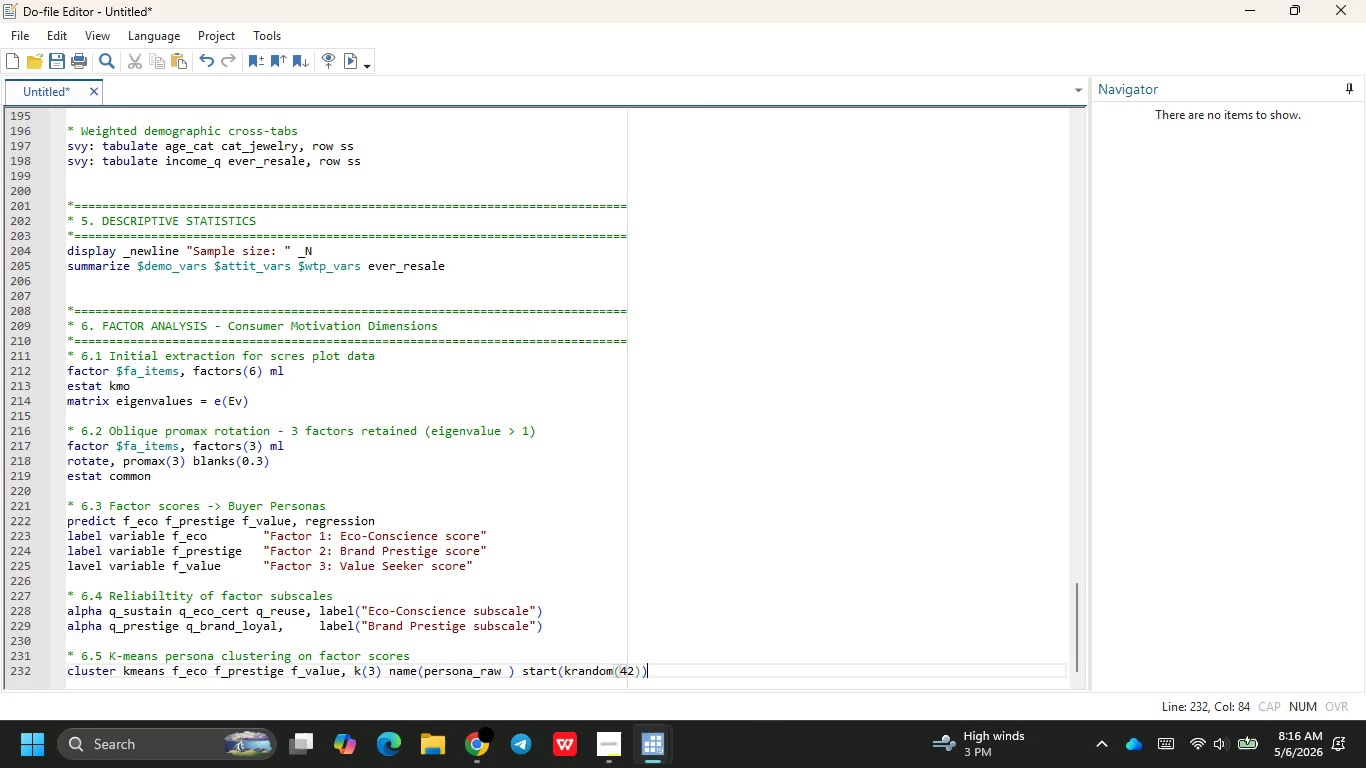 
key(Enter)
 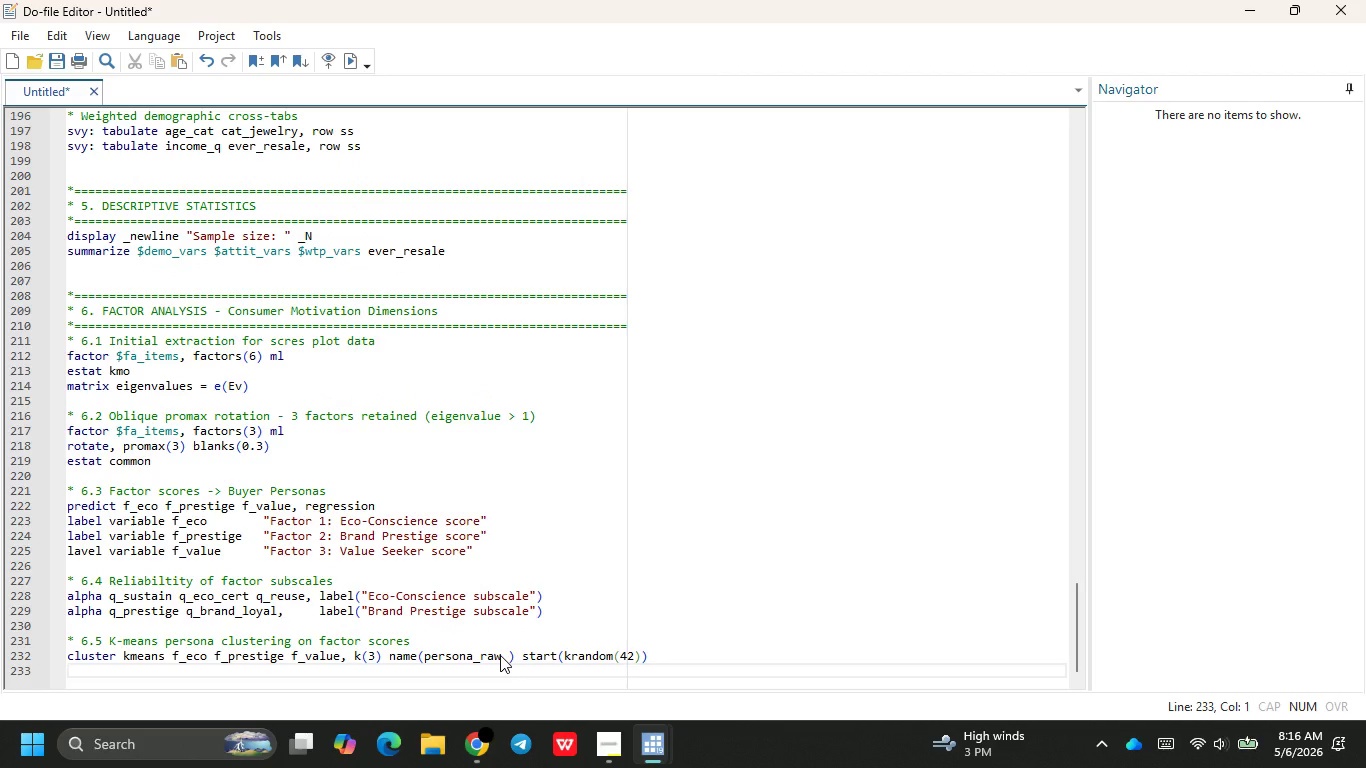 
key(Enter)
 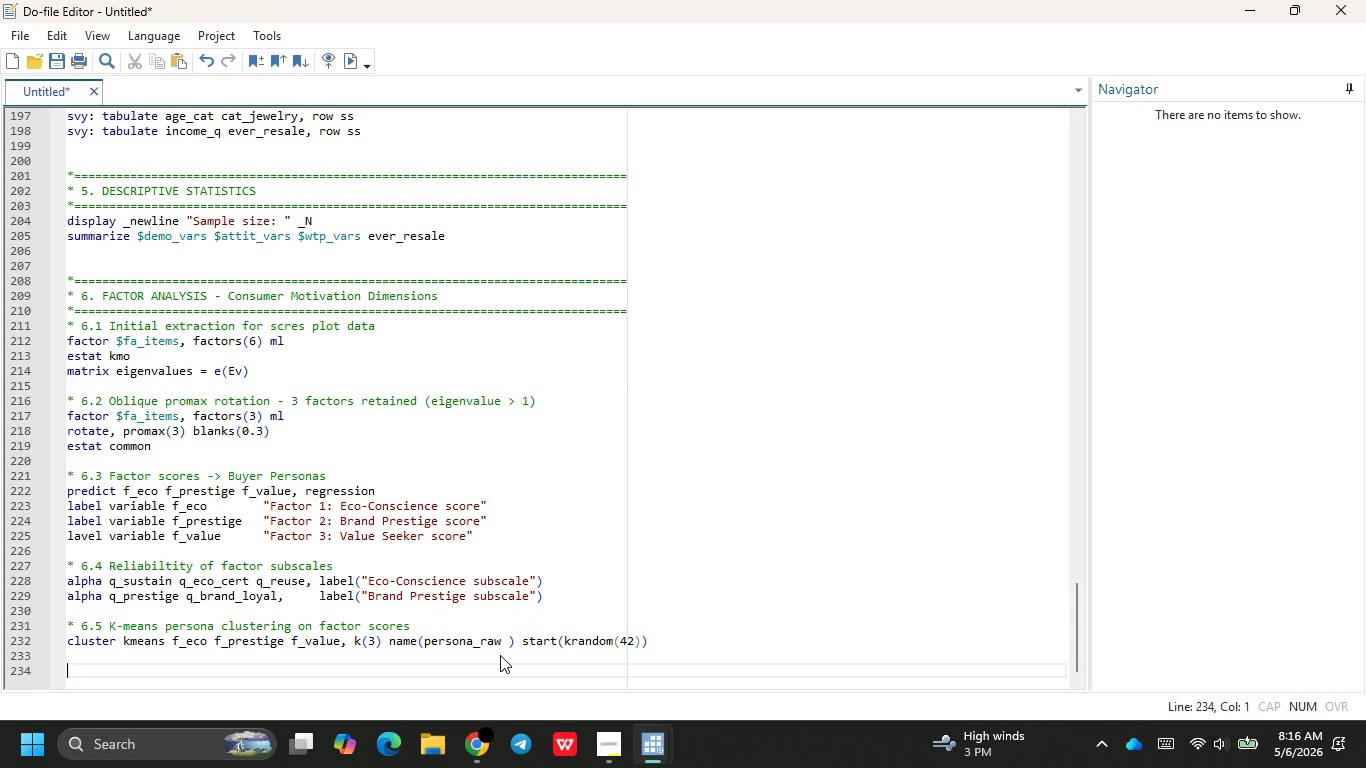 
type(* K)
key(Backspace)
type(Label personas based on cluster centroids)
 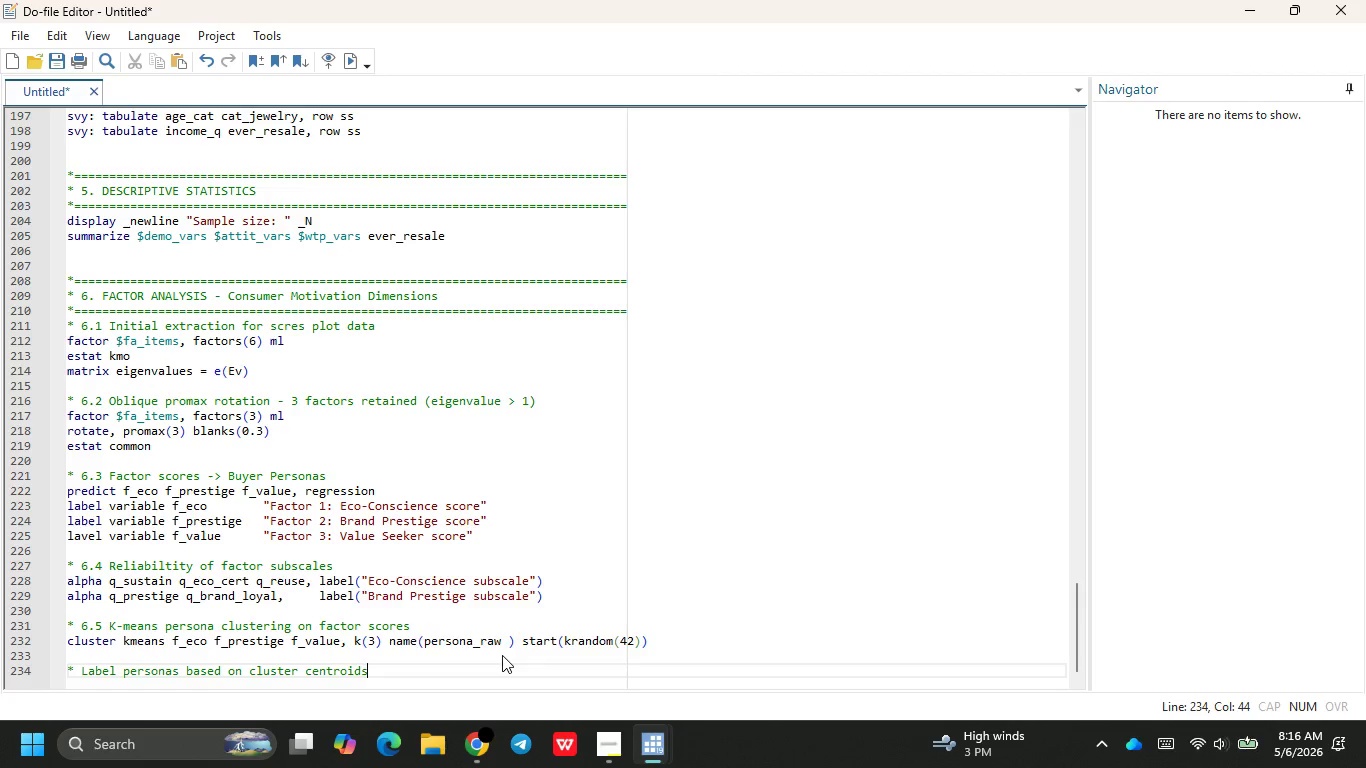 
key(Enter)
 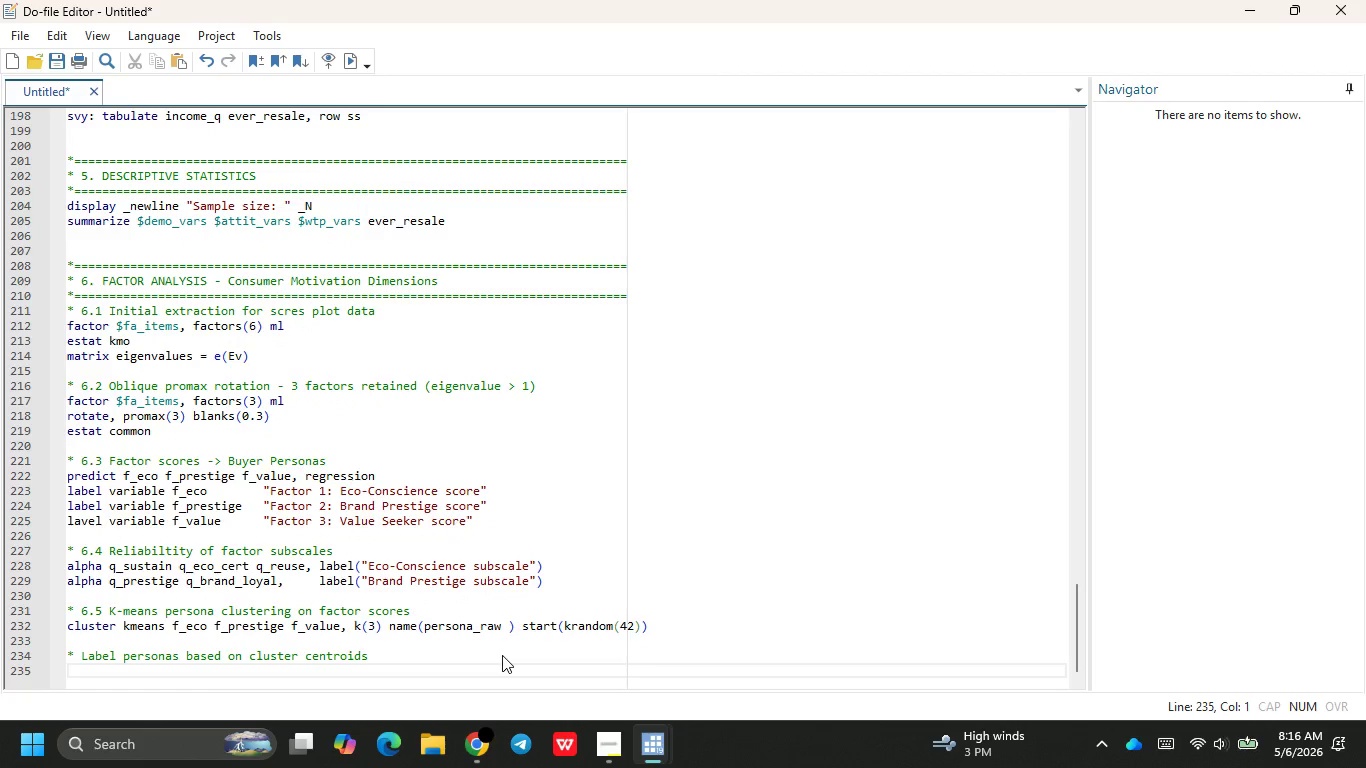 
type(*m)
key(Backspace)
type( (after running )
key(Backspace)
type(, inspect: table persona )
key(Backspace)
type(_raw, start)
key(Backspace)
key(Backspace)
type(t)
 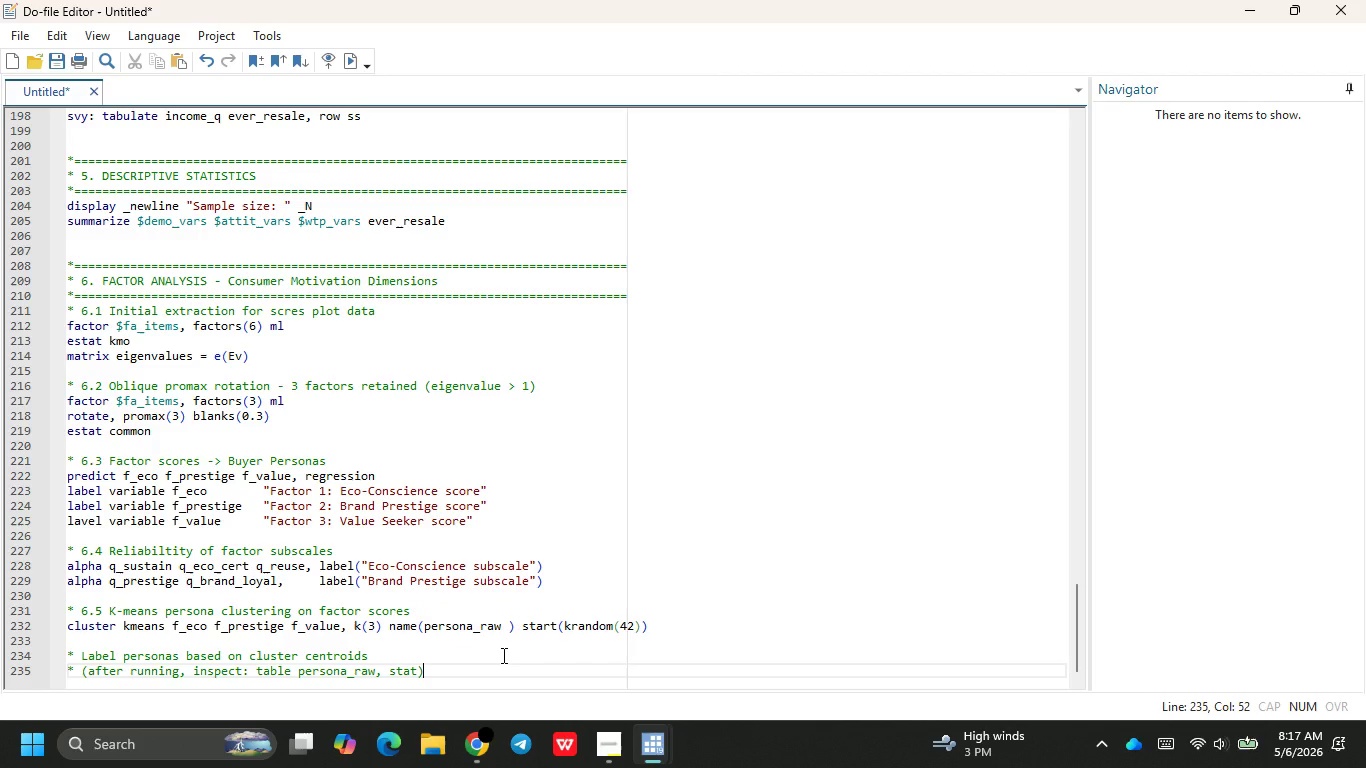 
 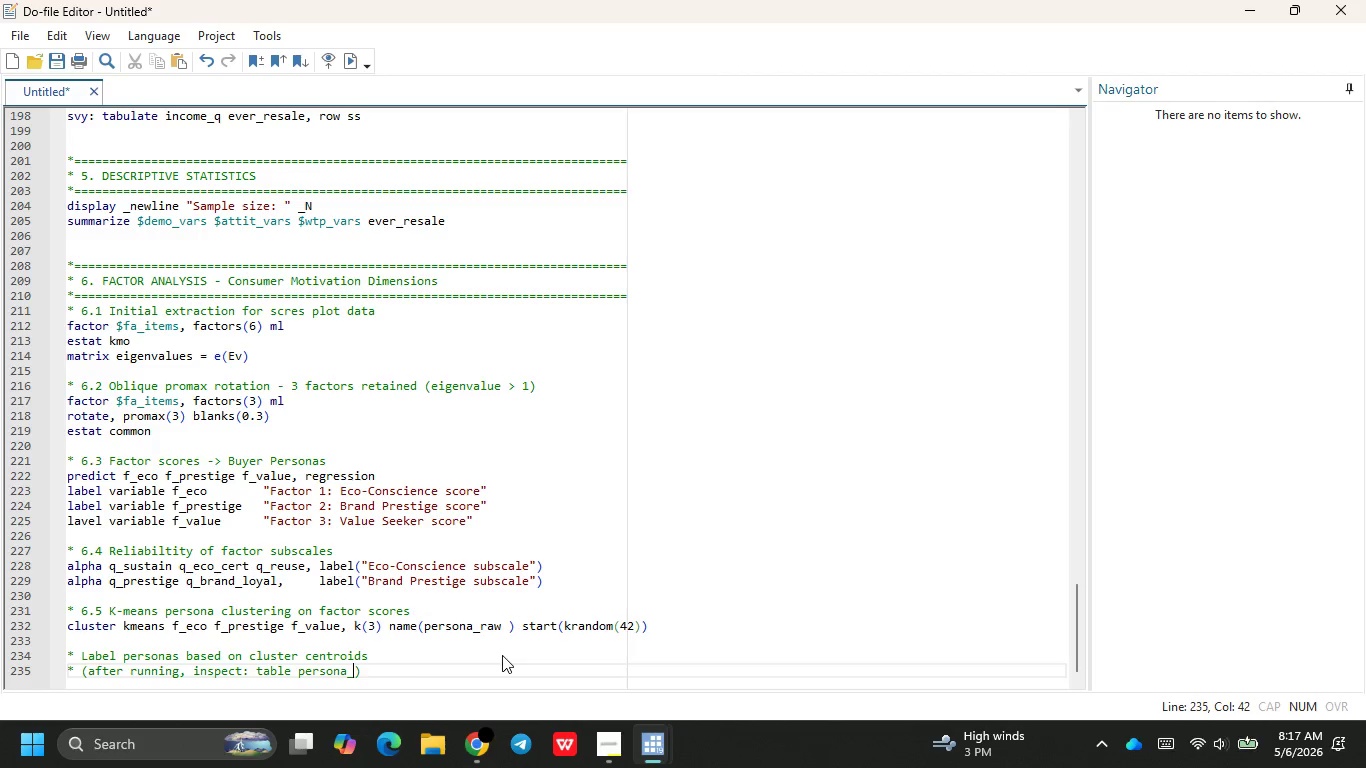 
key(ArrowRight)
 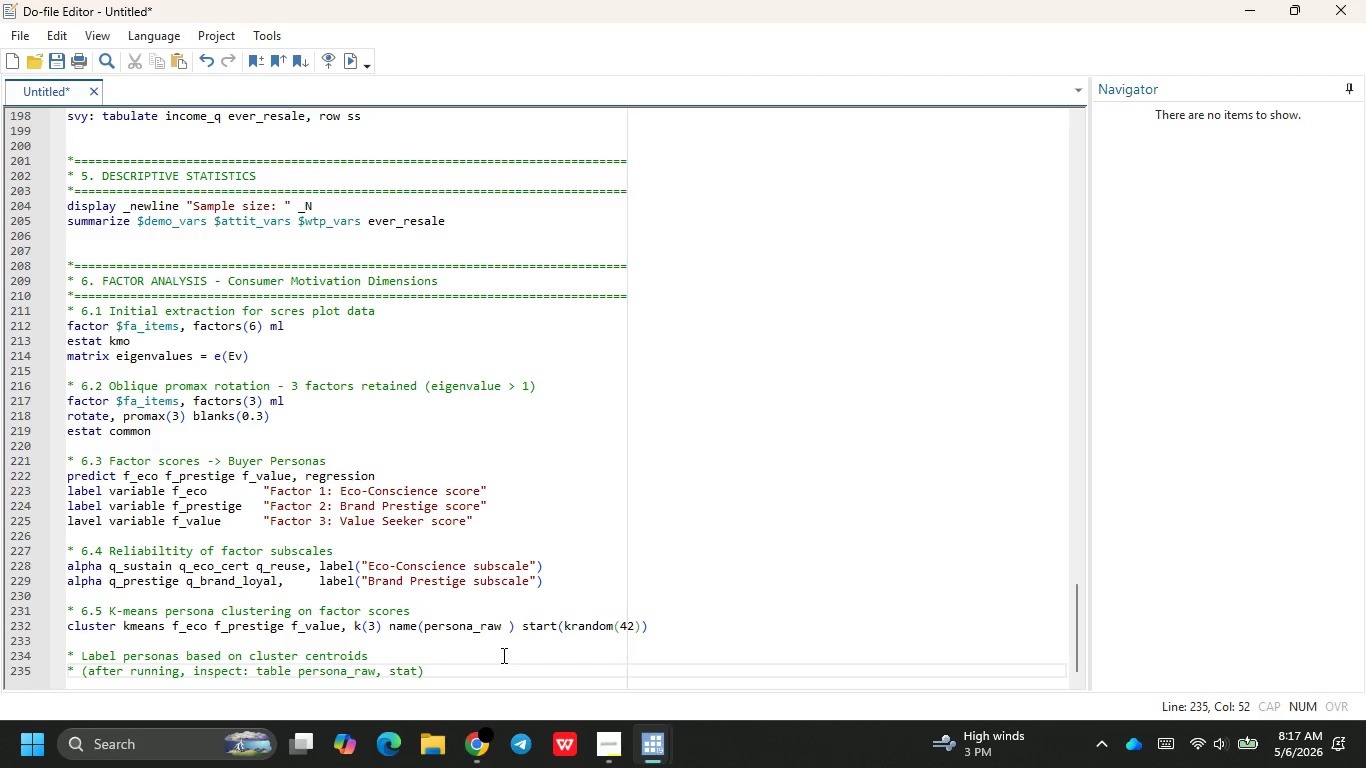 
key(ArrowLeft)
 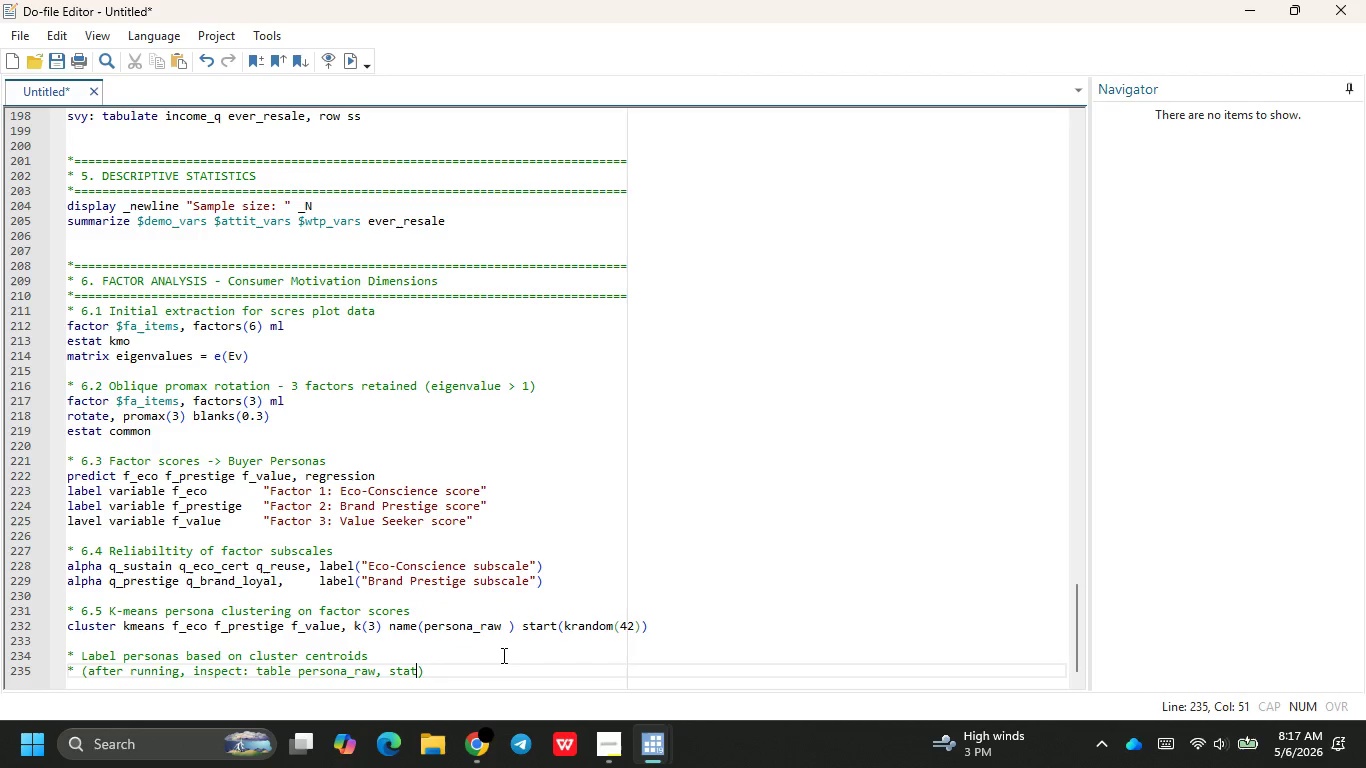 
type((mean fe)
key(Backspace)
type(_Eco)
key(Backspace)
key(Backspace)
key(Backspace)
type(eco,)
key(Backspace)
type( f_r)
key(Backspace)
type(p)
 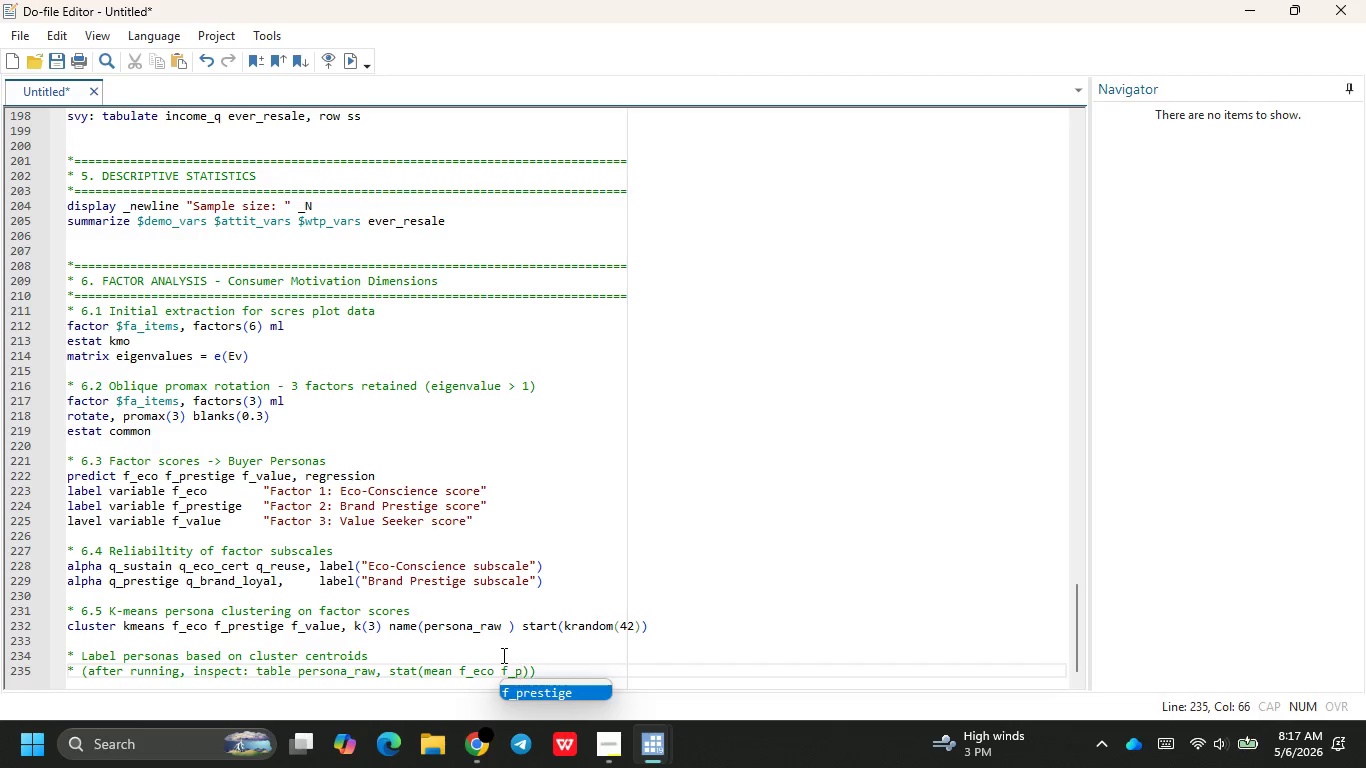 
key(Enter)
 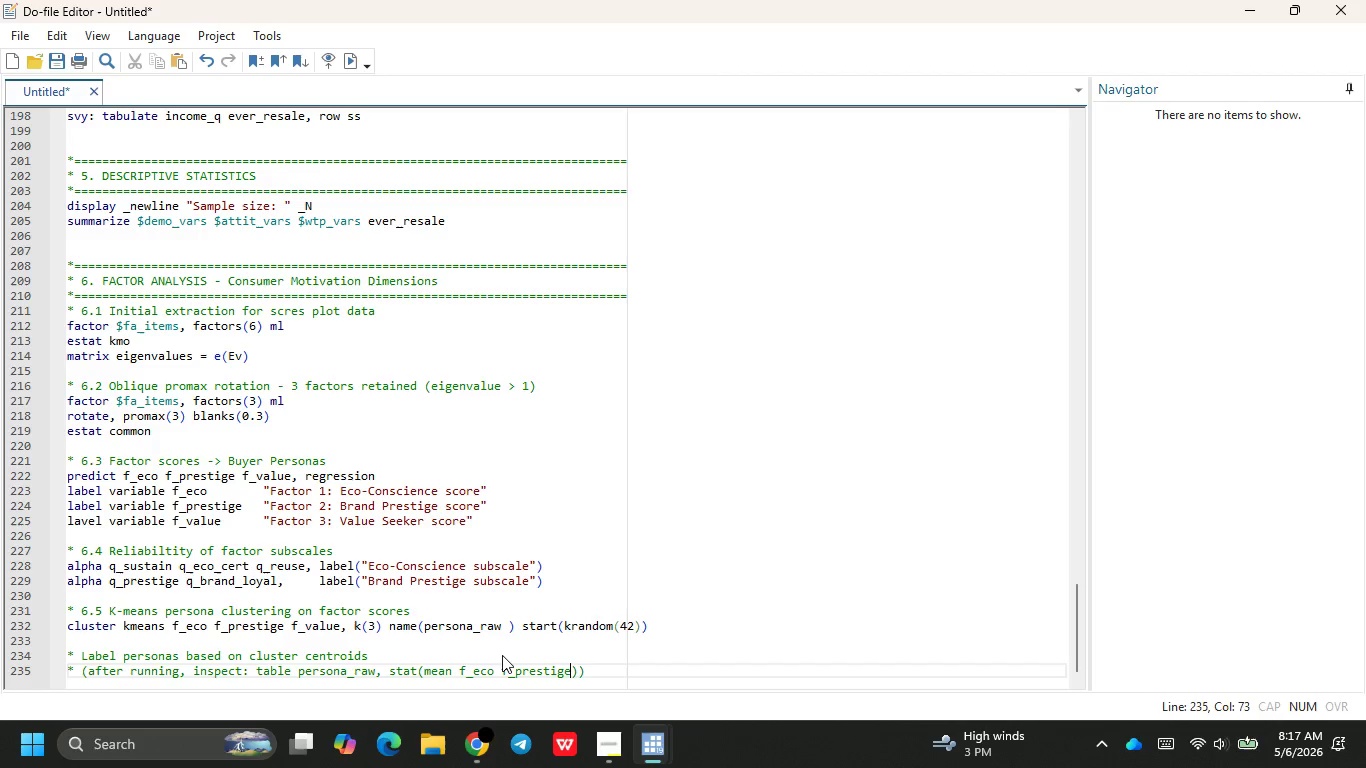 
key(Space)
 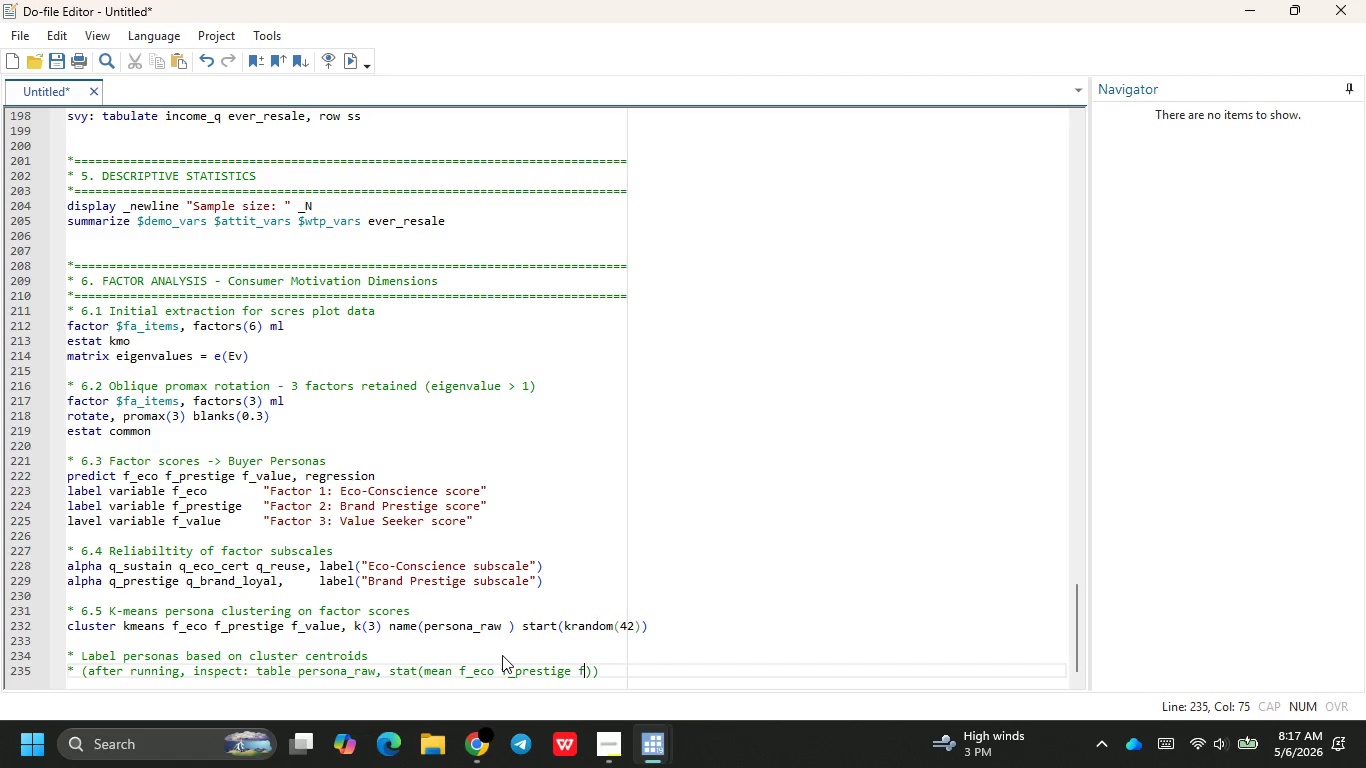 
key(F)
 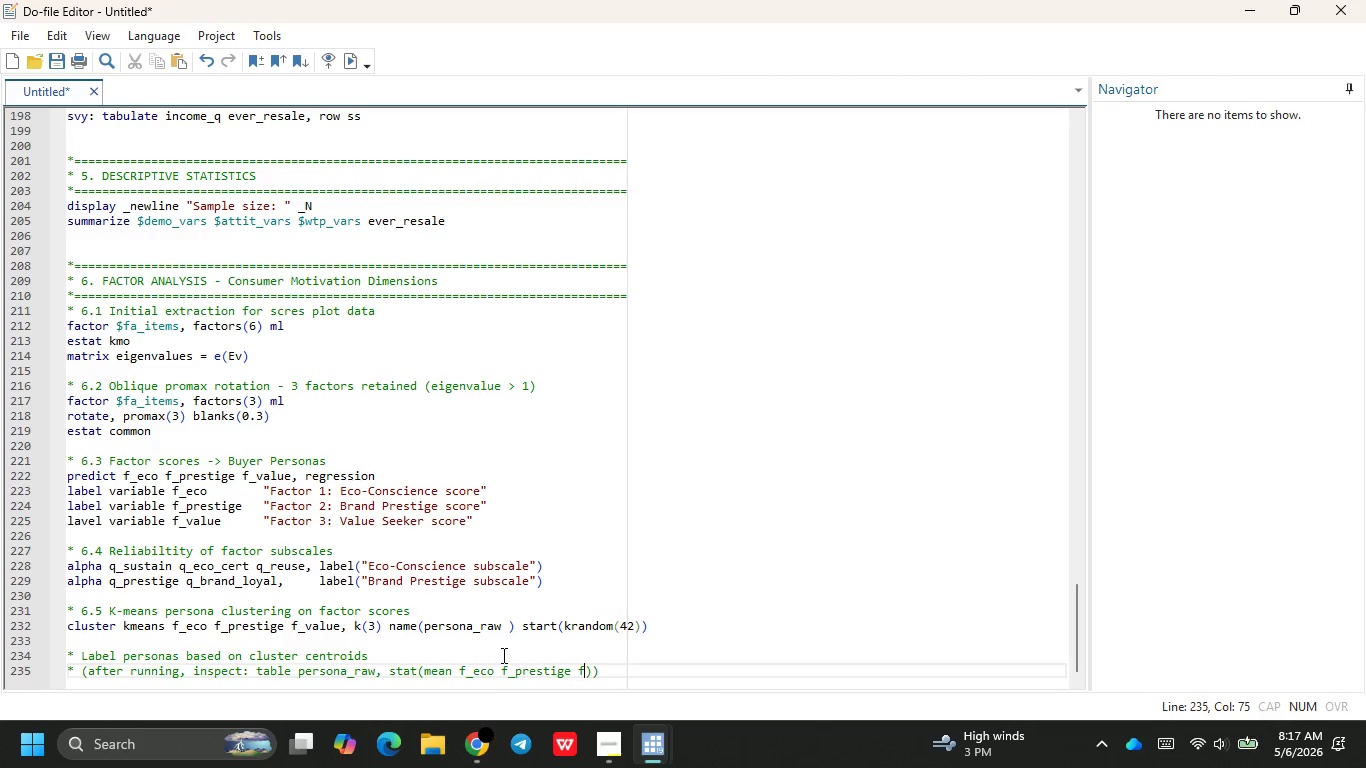 
key(Shift+ShiftRight)
 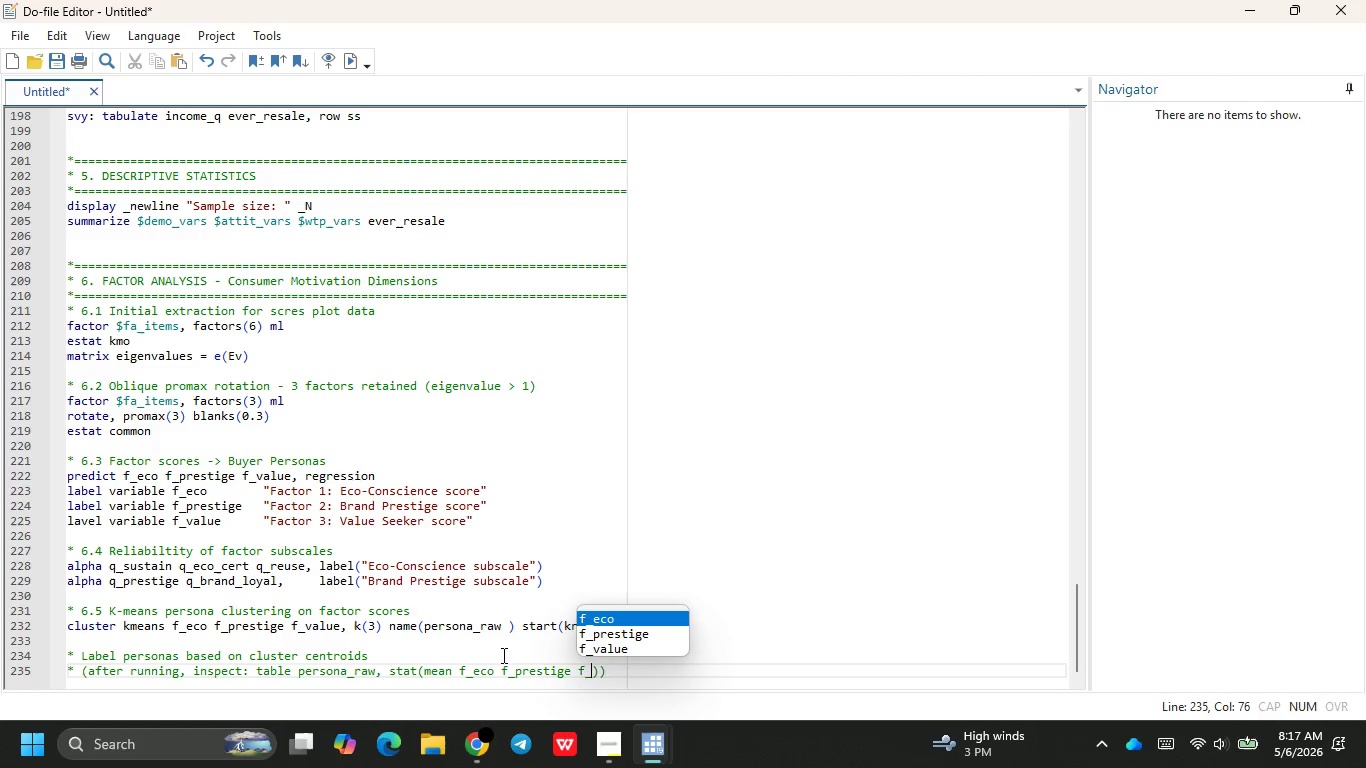 
key(Shift+Minus)
 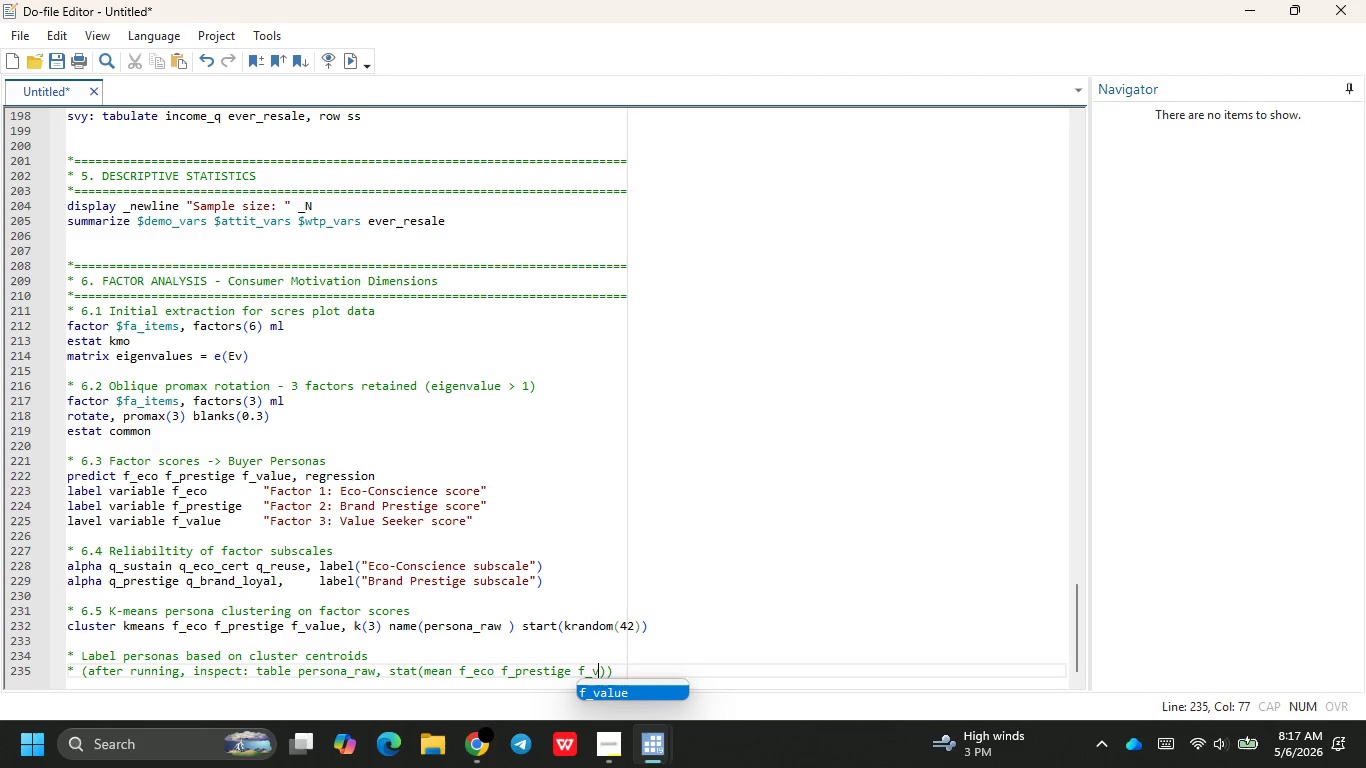 
key(V)
 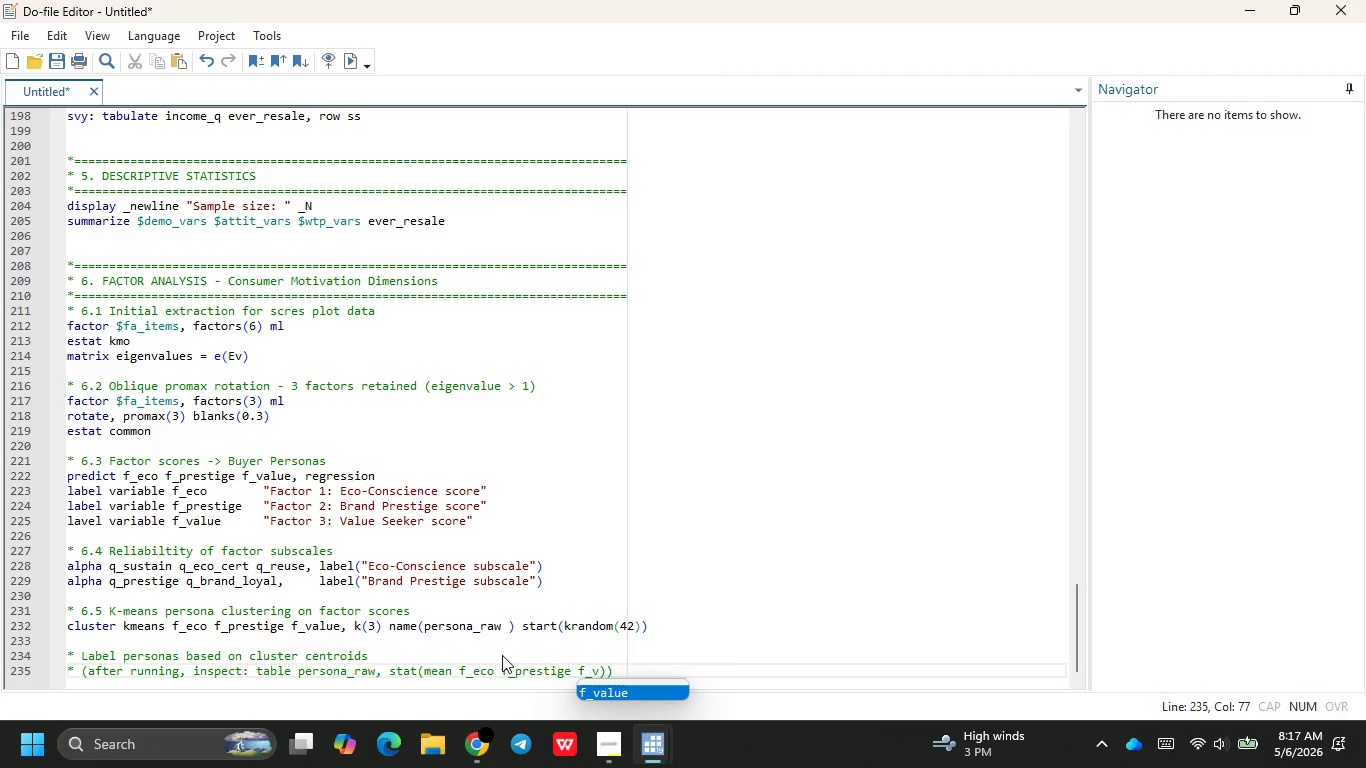 
key(Enter)
 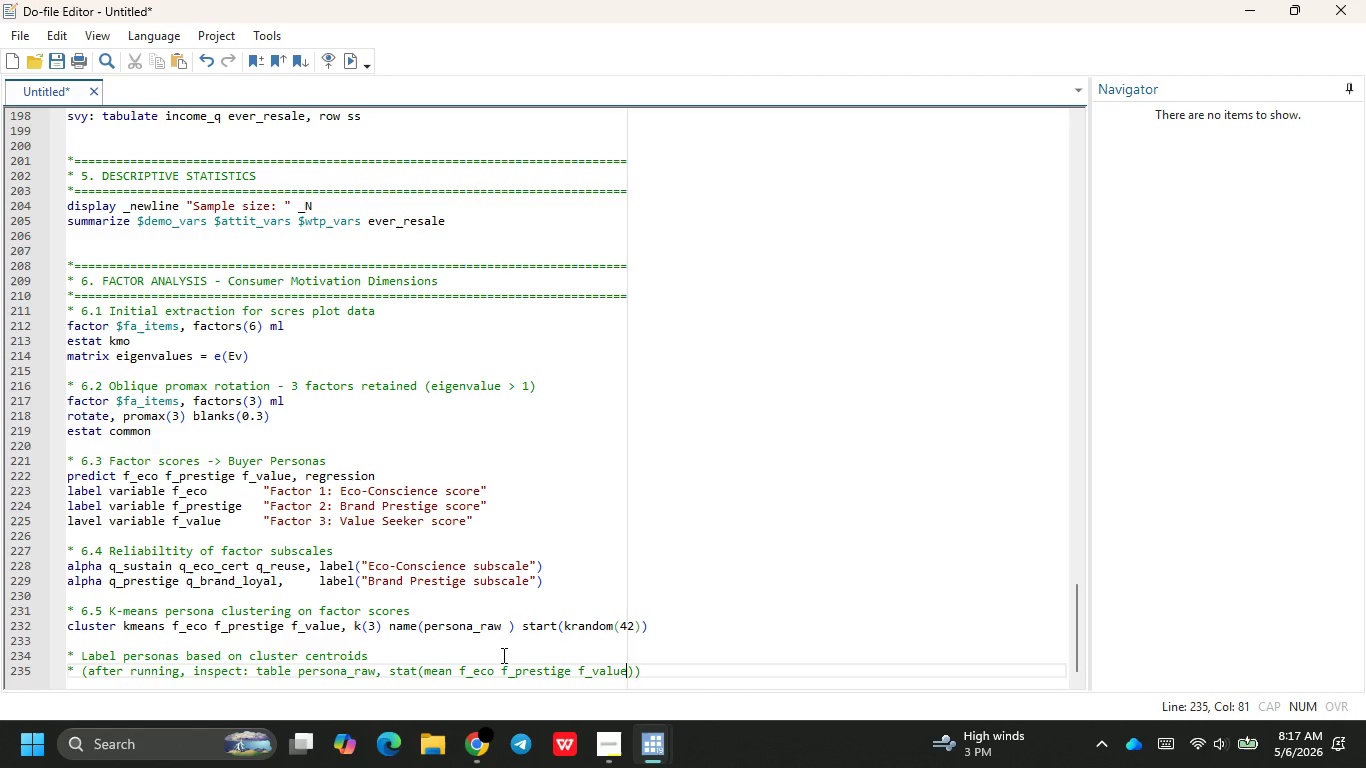 
key(ArrowRight)
 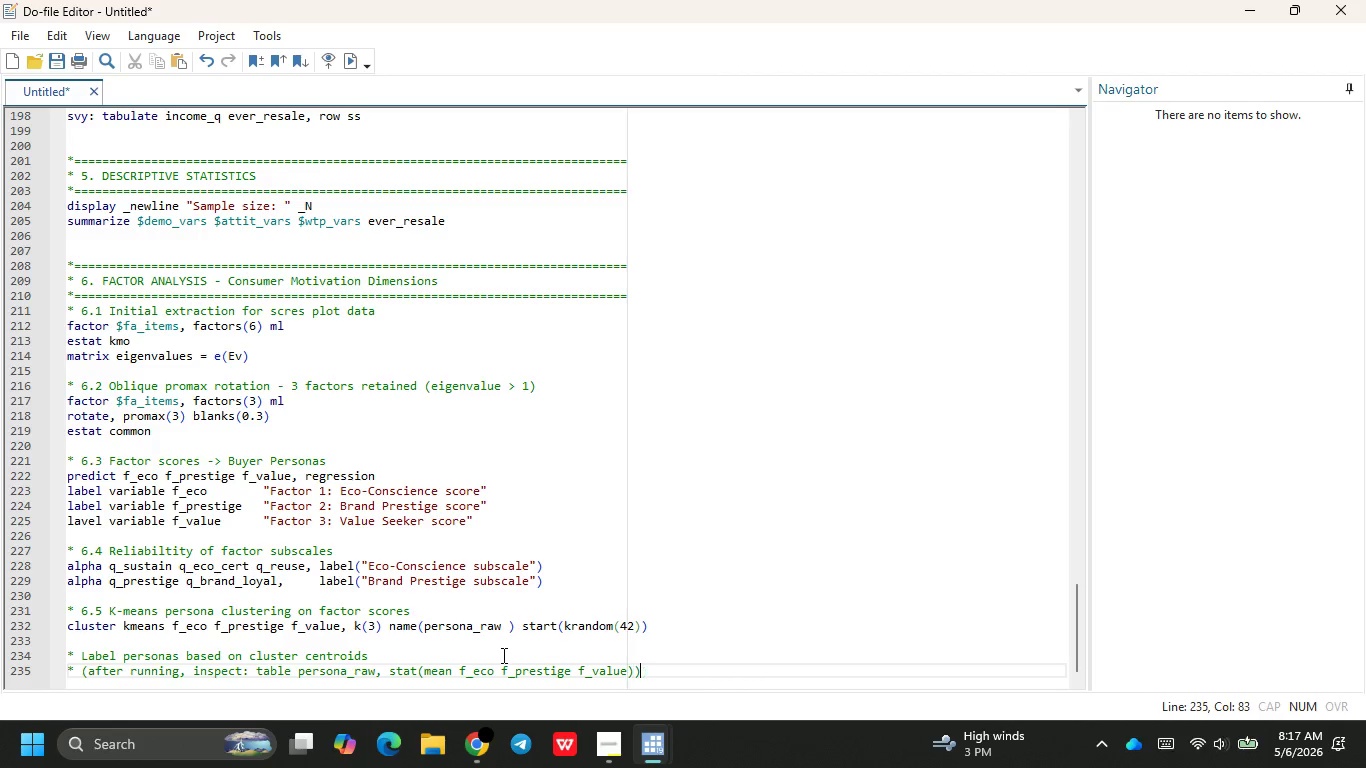 
key(ArrowRight)
 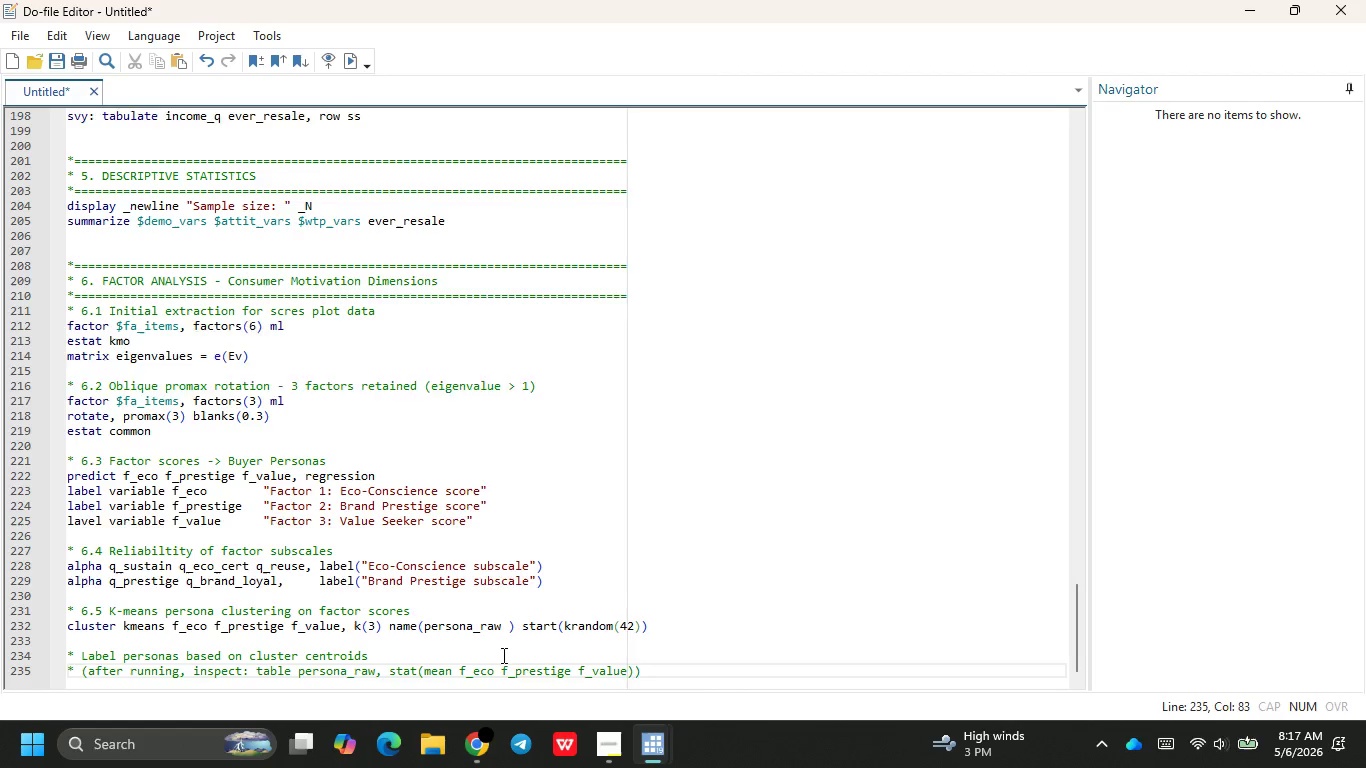 
key(Enter)
 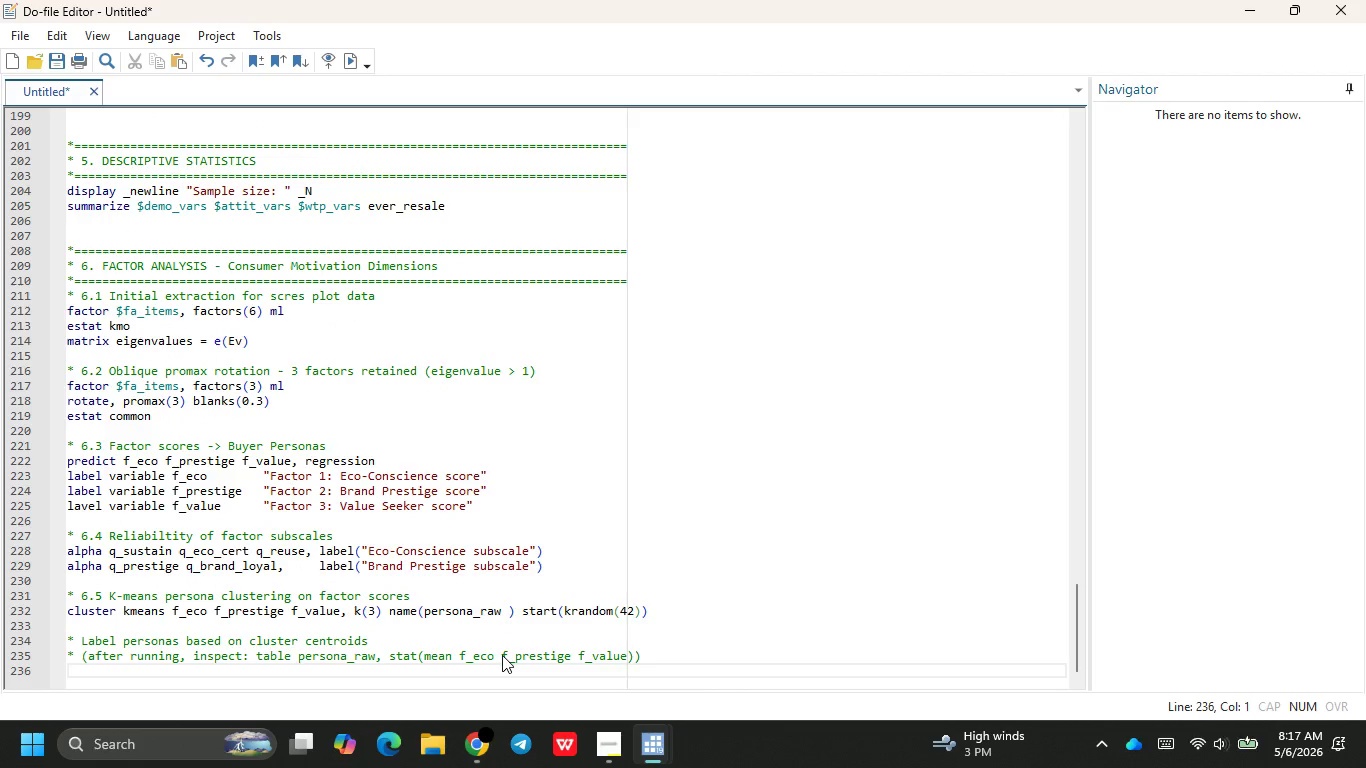 
type(recode persona)
 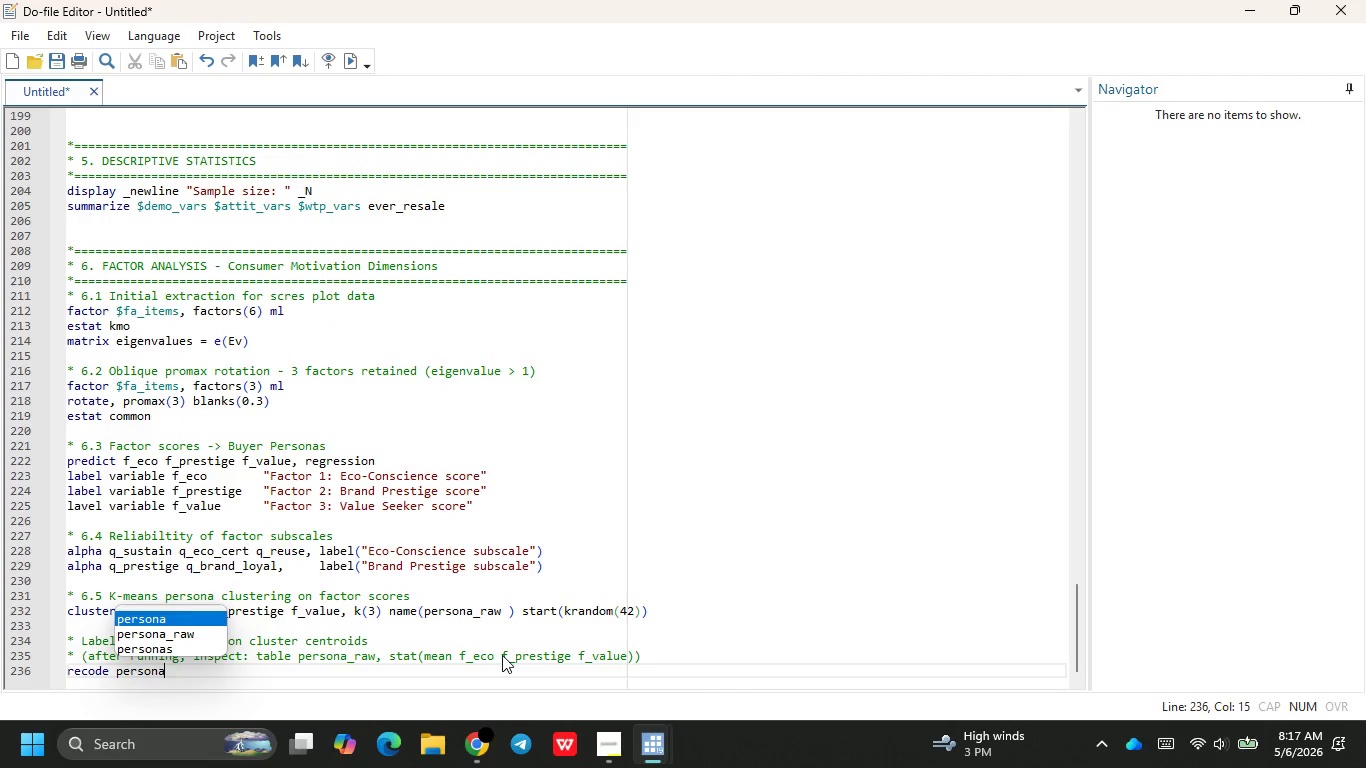 
key(ArrowDown)
 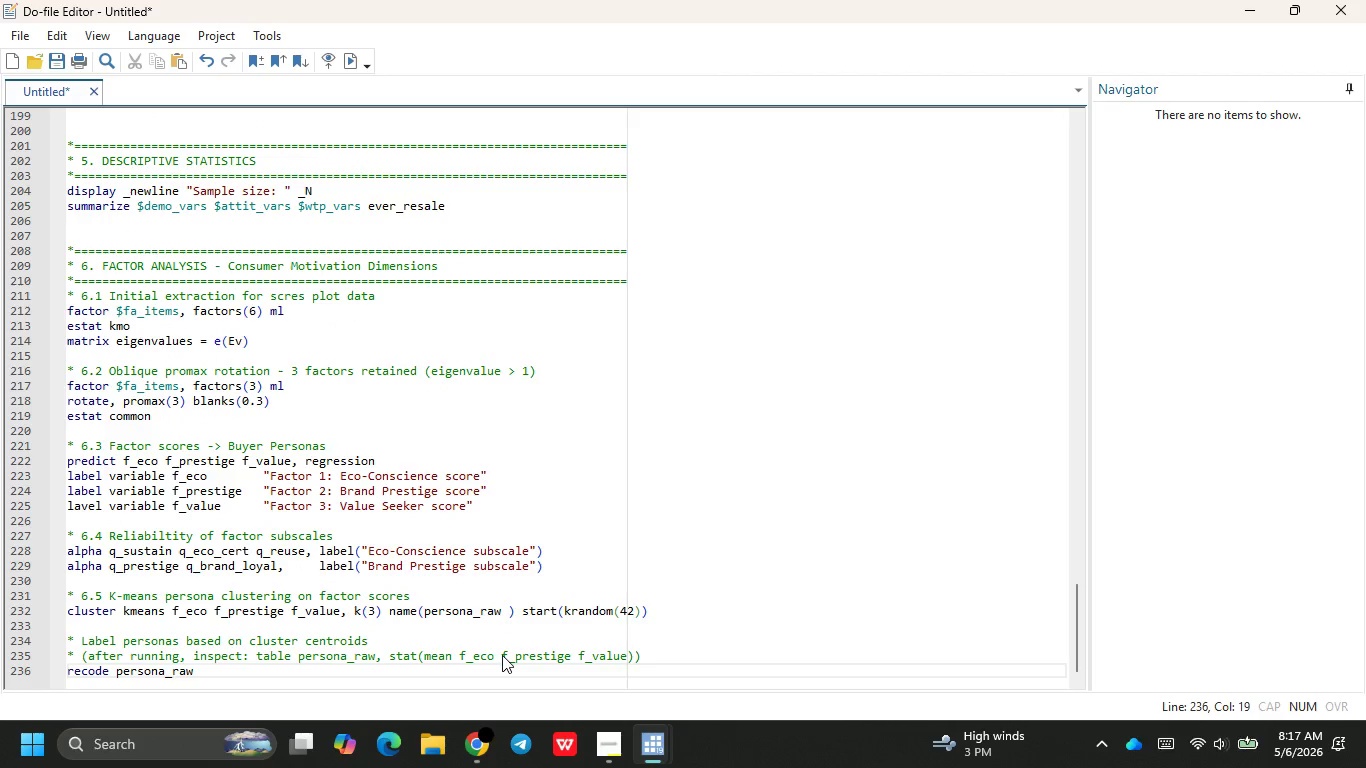 
key(Enter)
 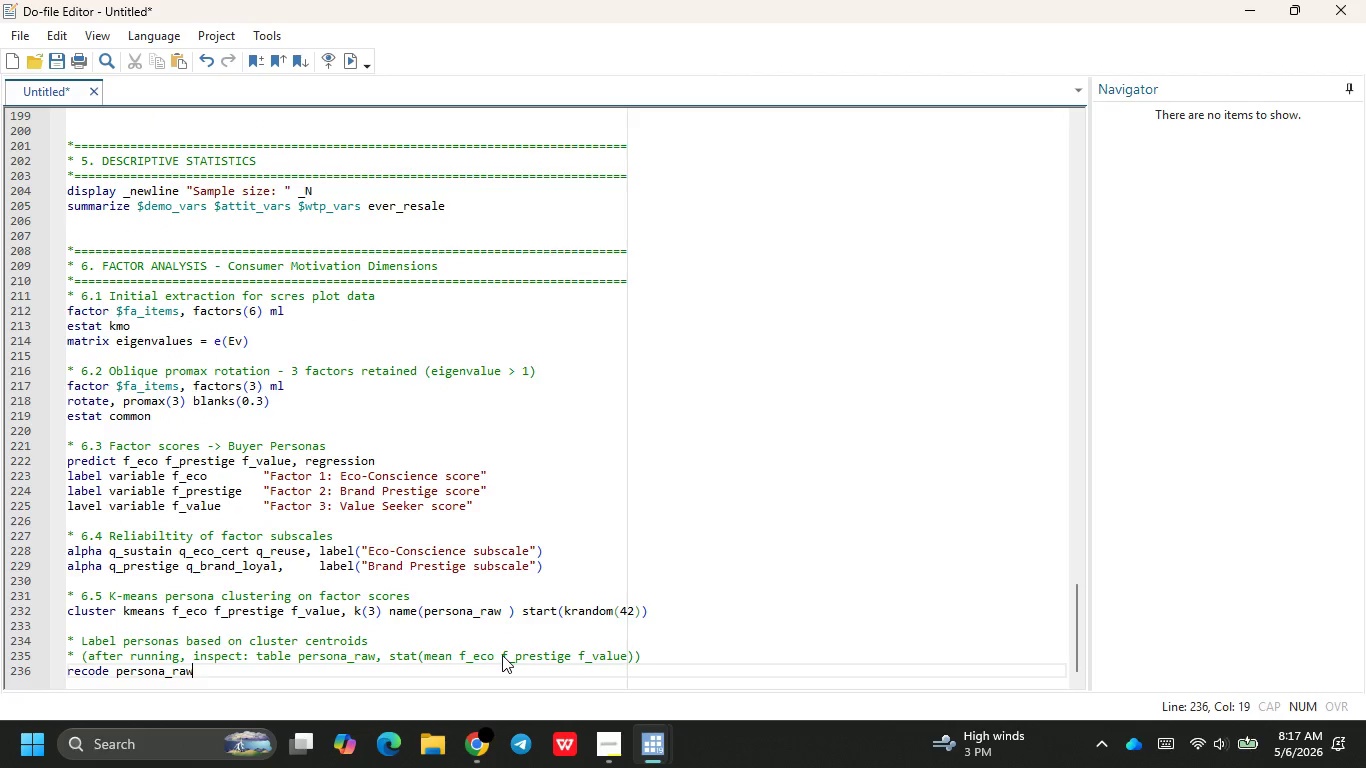 
key(Enter)
 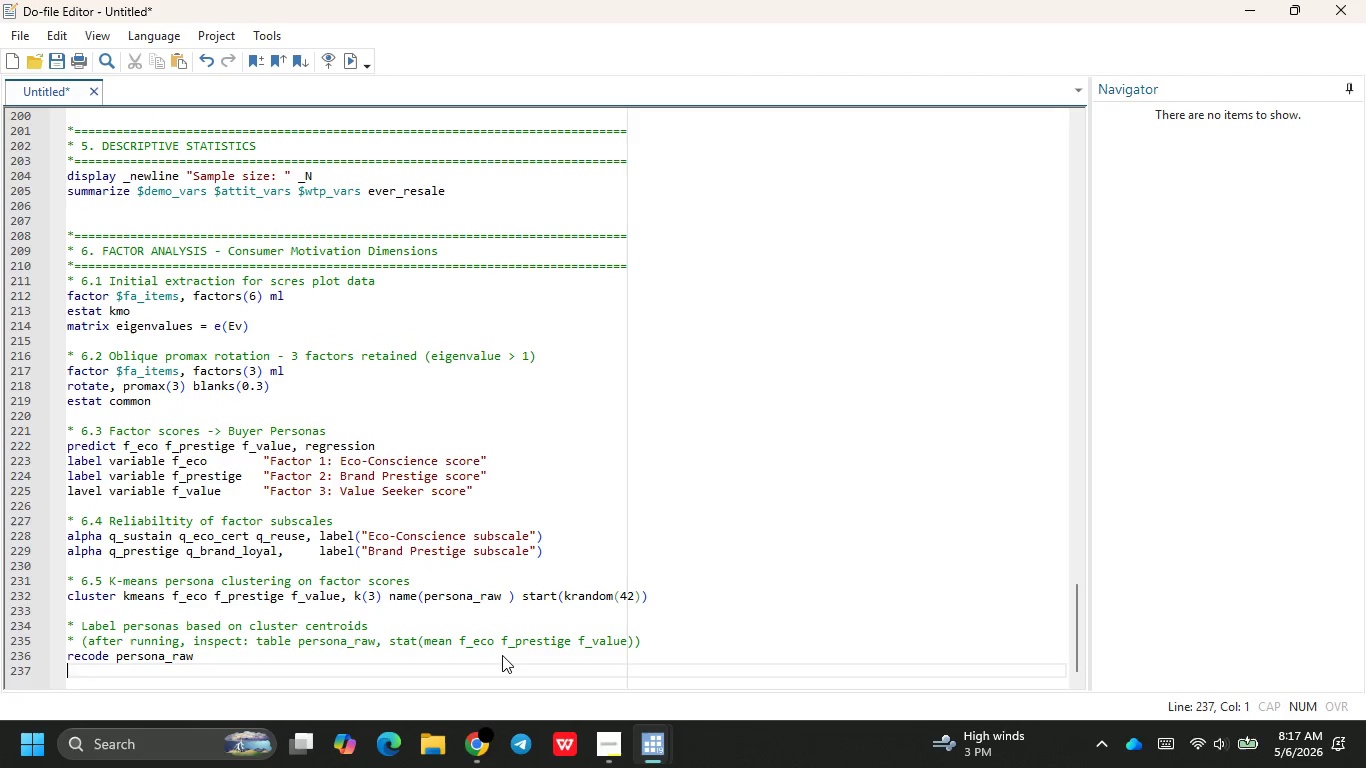 
key(Tab)
type((1 = 1 "Eco-Purist)
 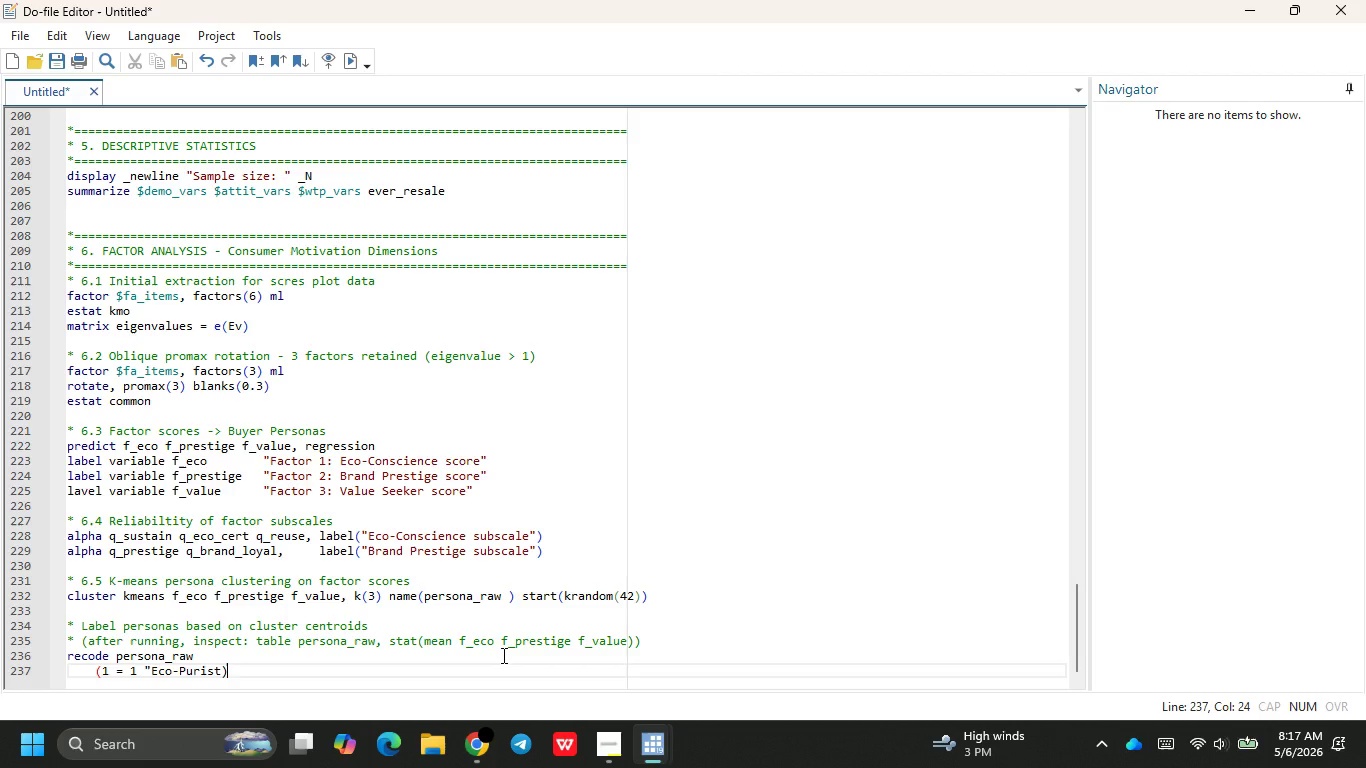 
 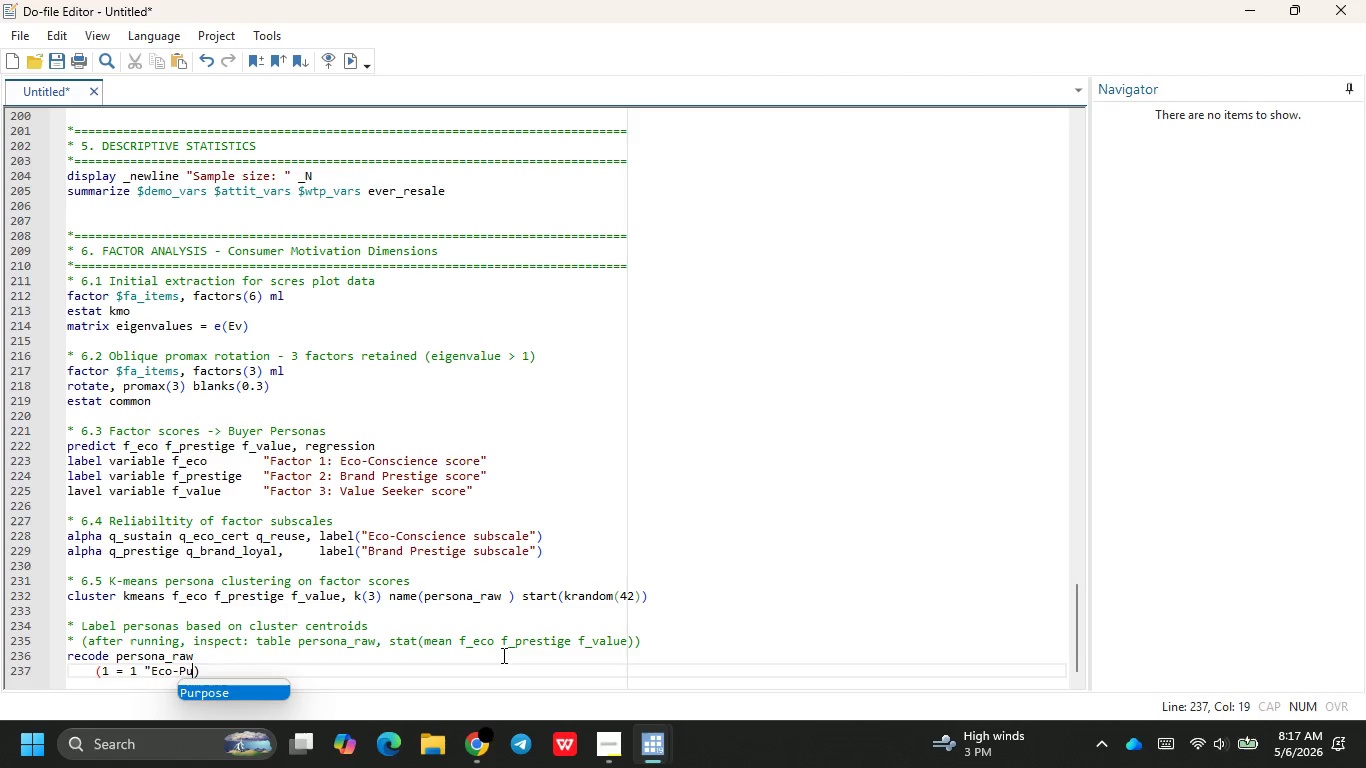 
key(ArrowRight)
 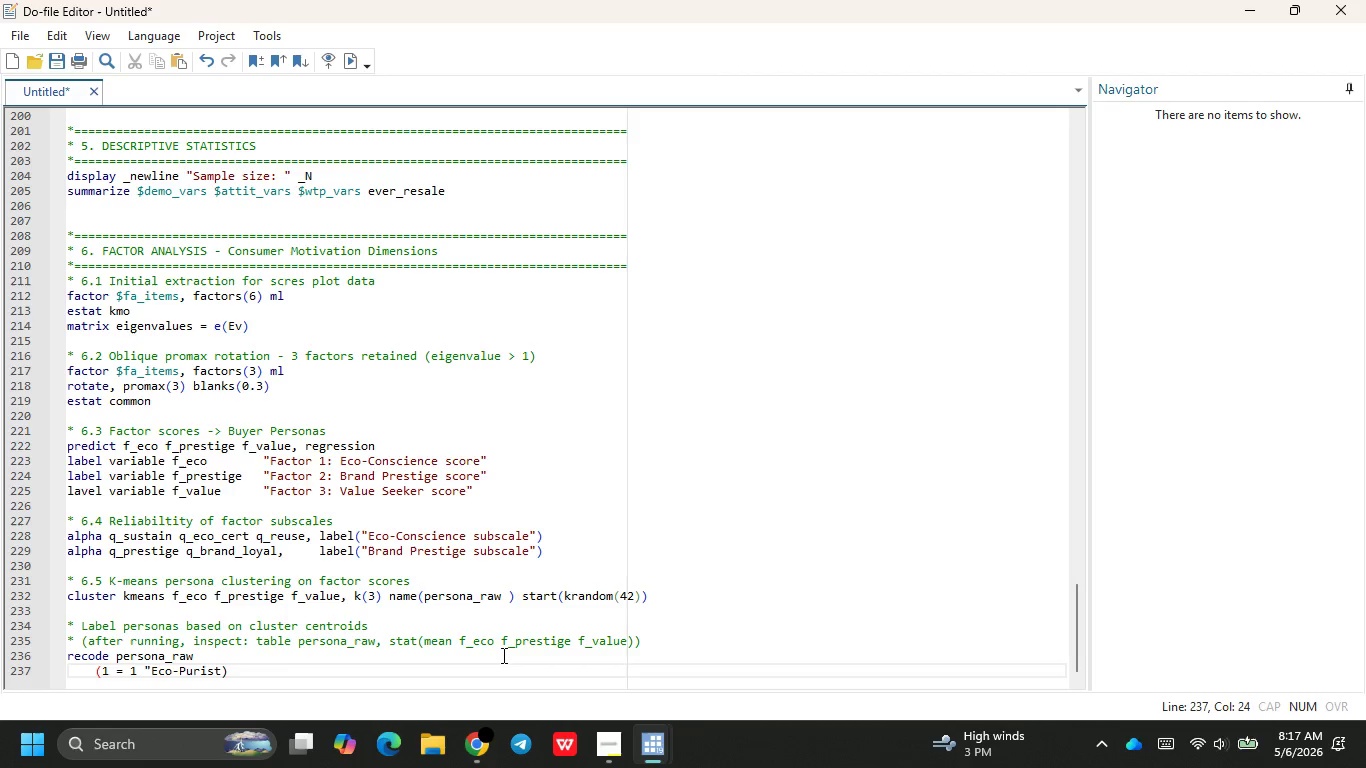 
key(ArrowLeft)
 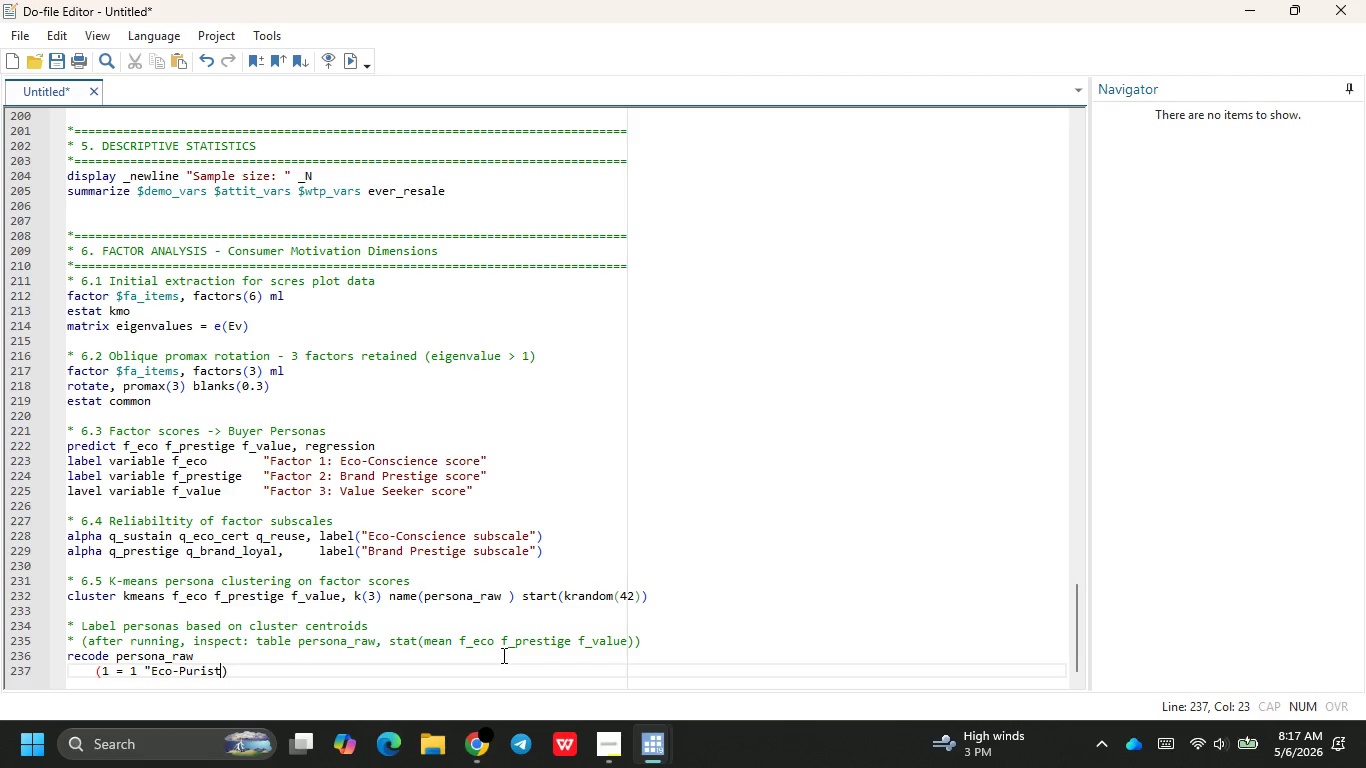 
key(Shift+ShiftRight)
 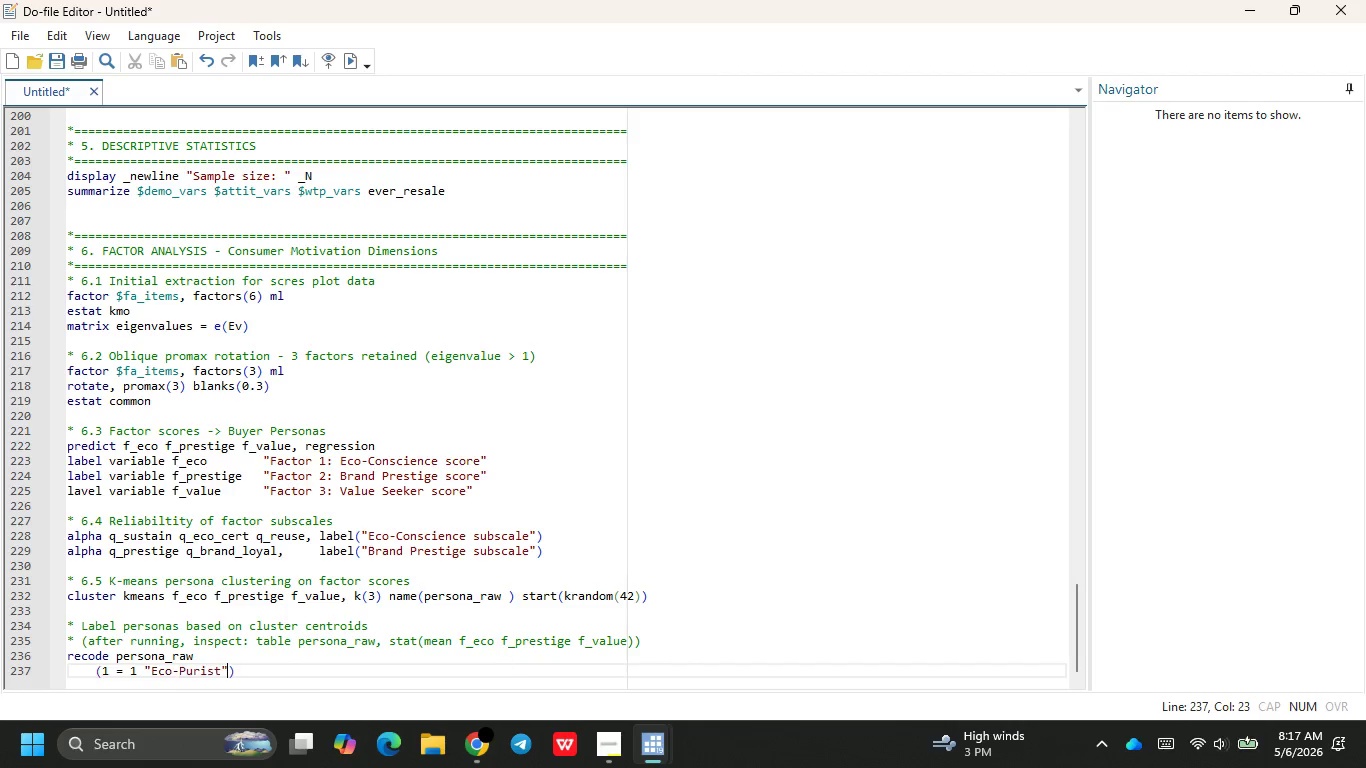 
key(Shift+Quote)
 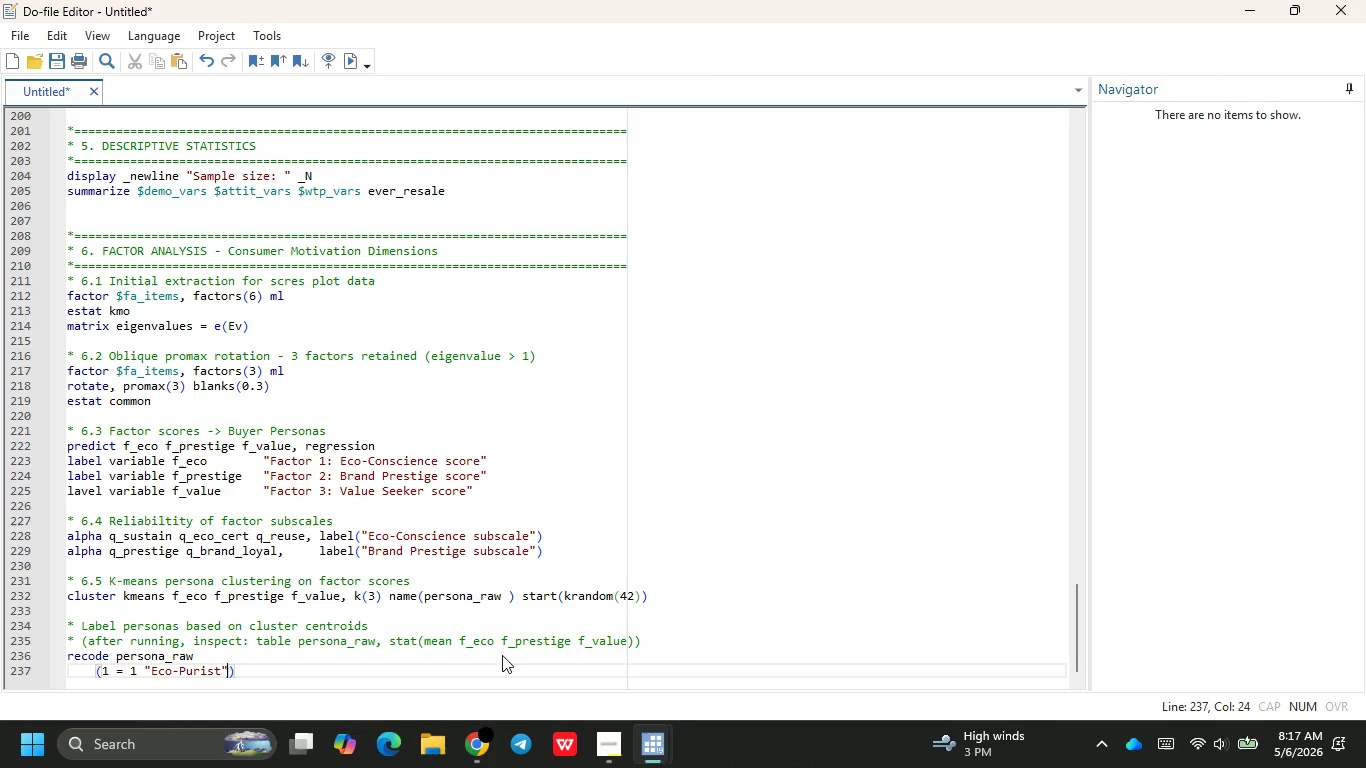 
key(ArrowRight)
 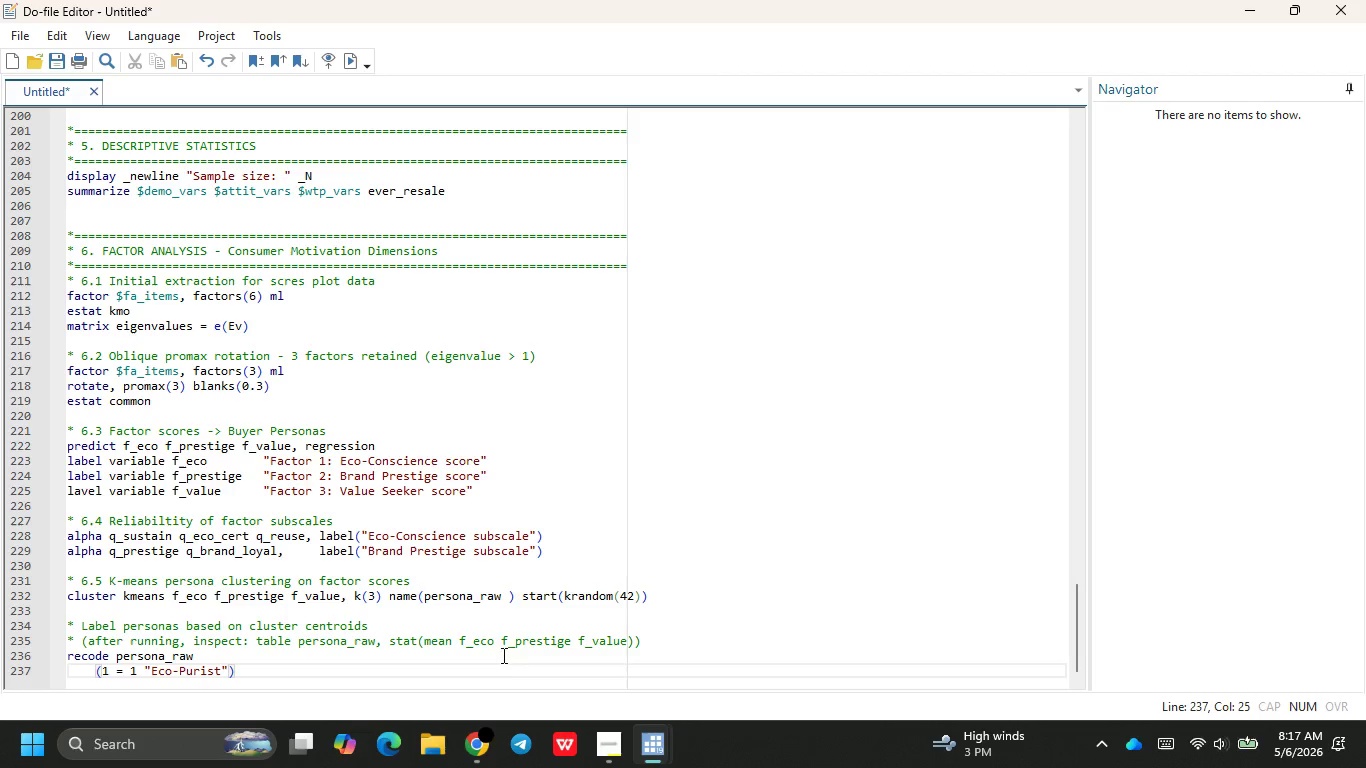 
key(Space)
 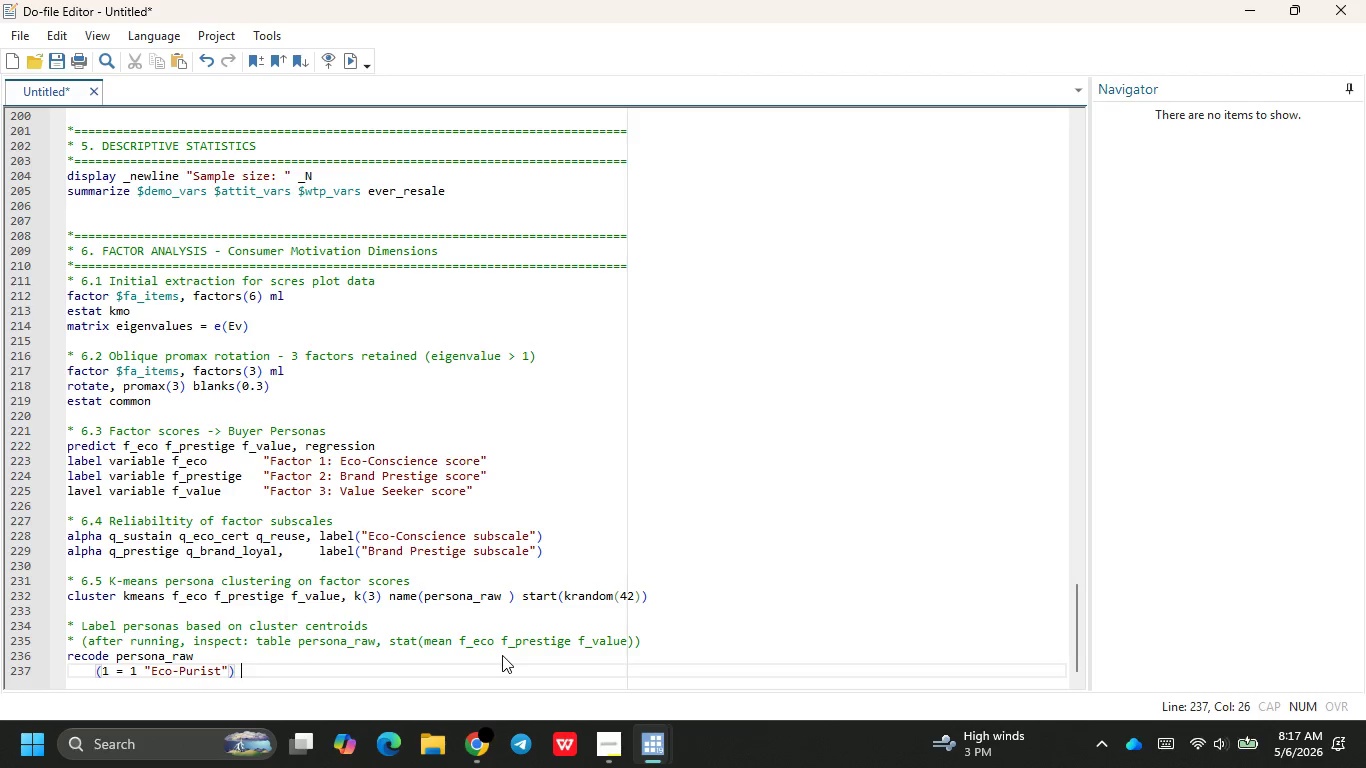 
key(Space)
 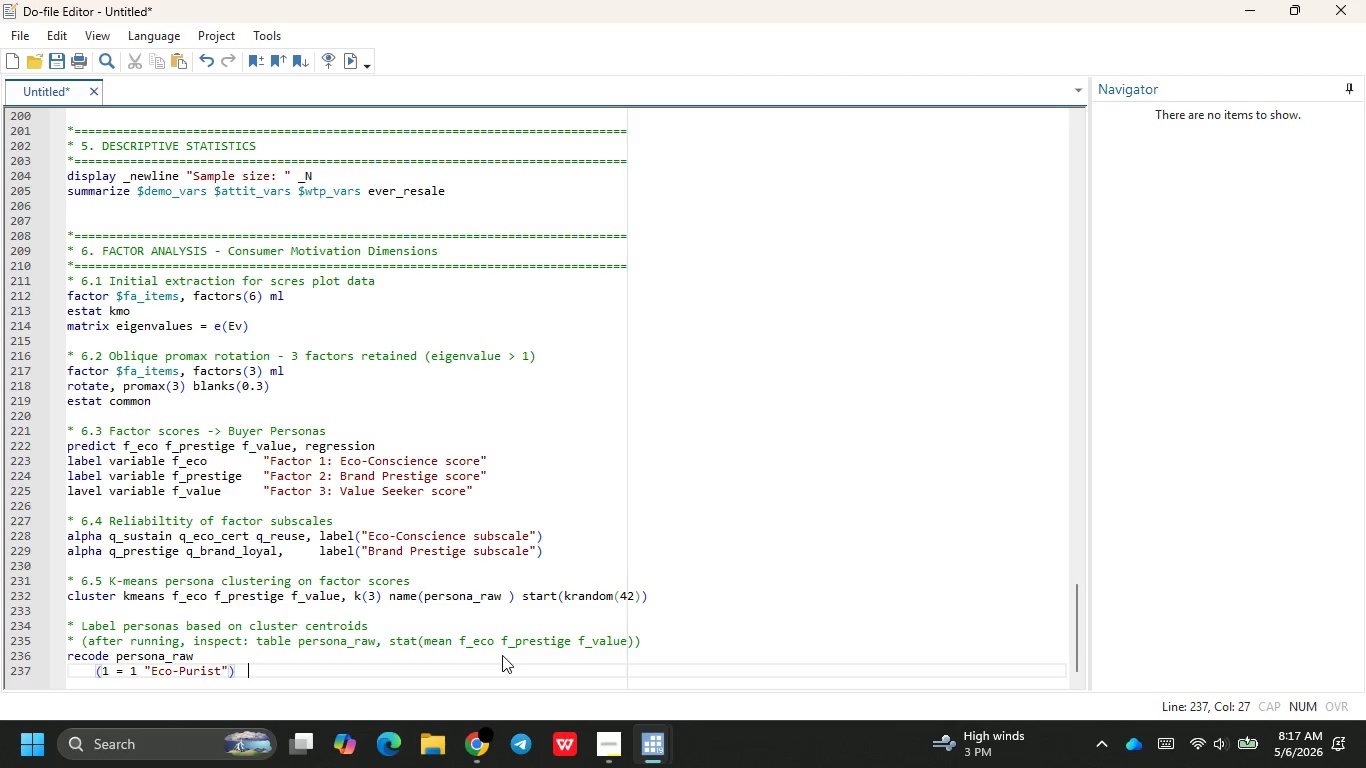 
key(Space)
 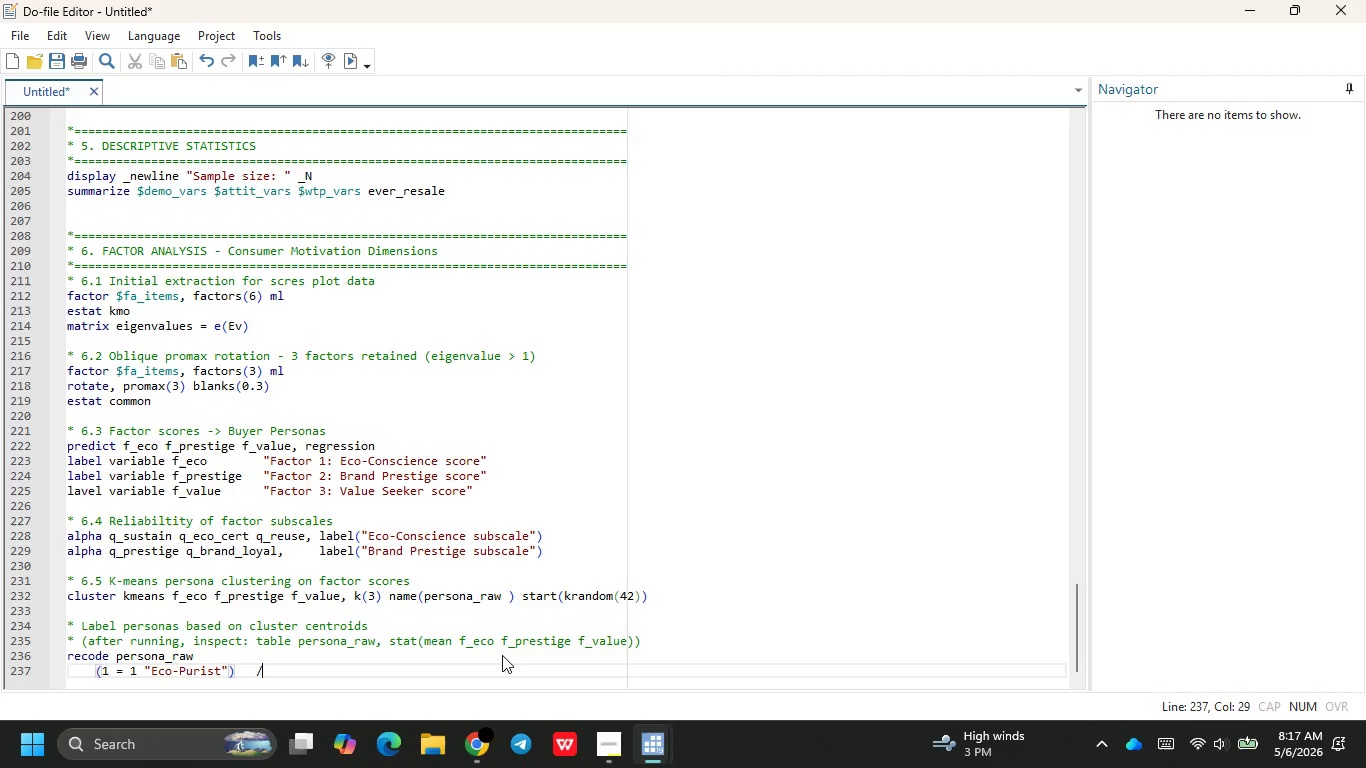 
key(Slash)
 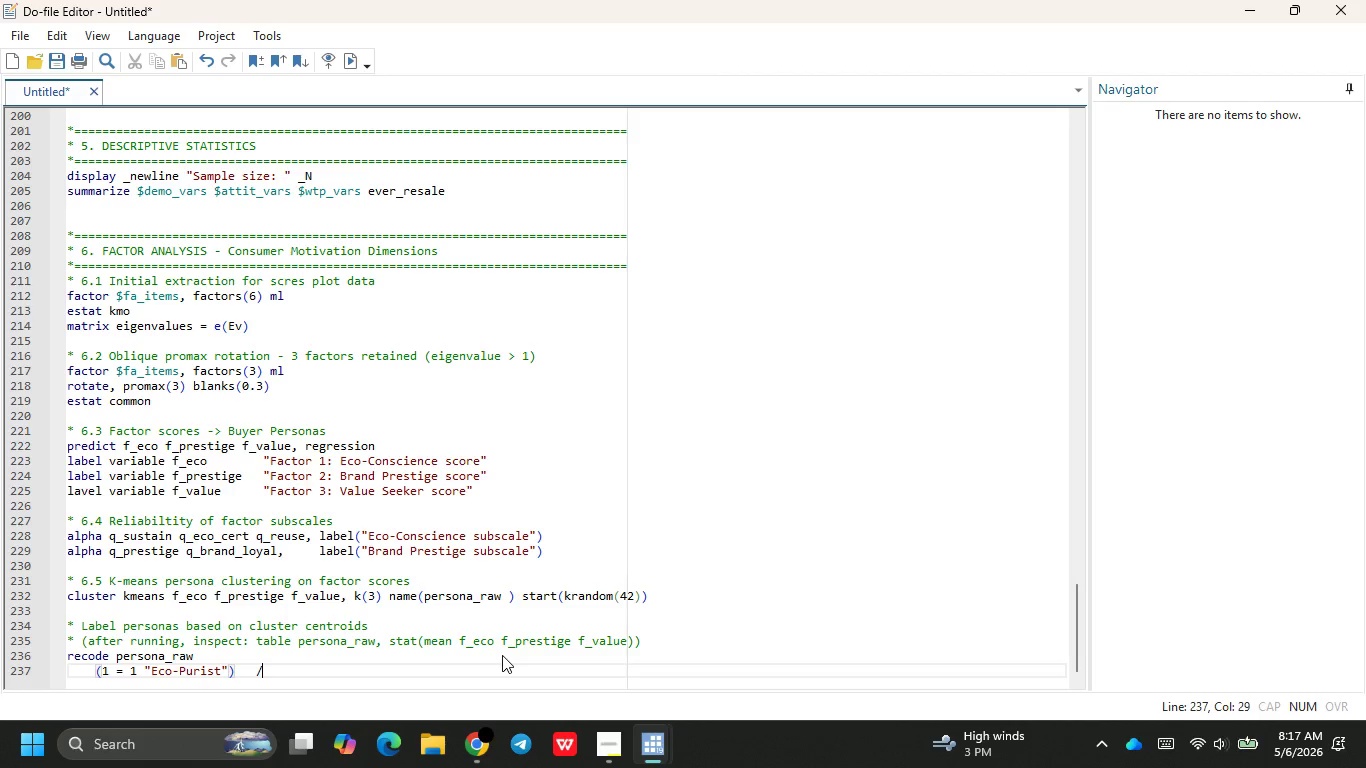 
key(Slash)
 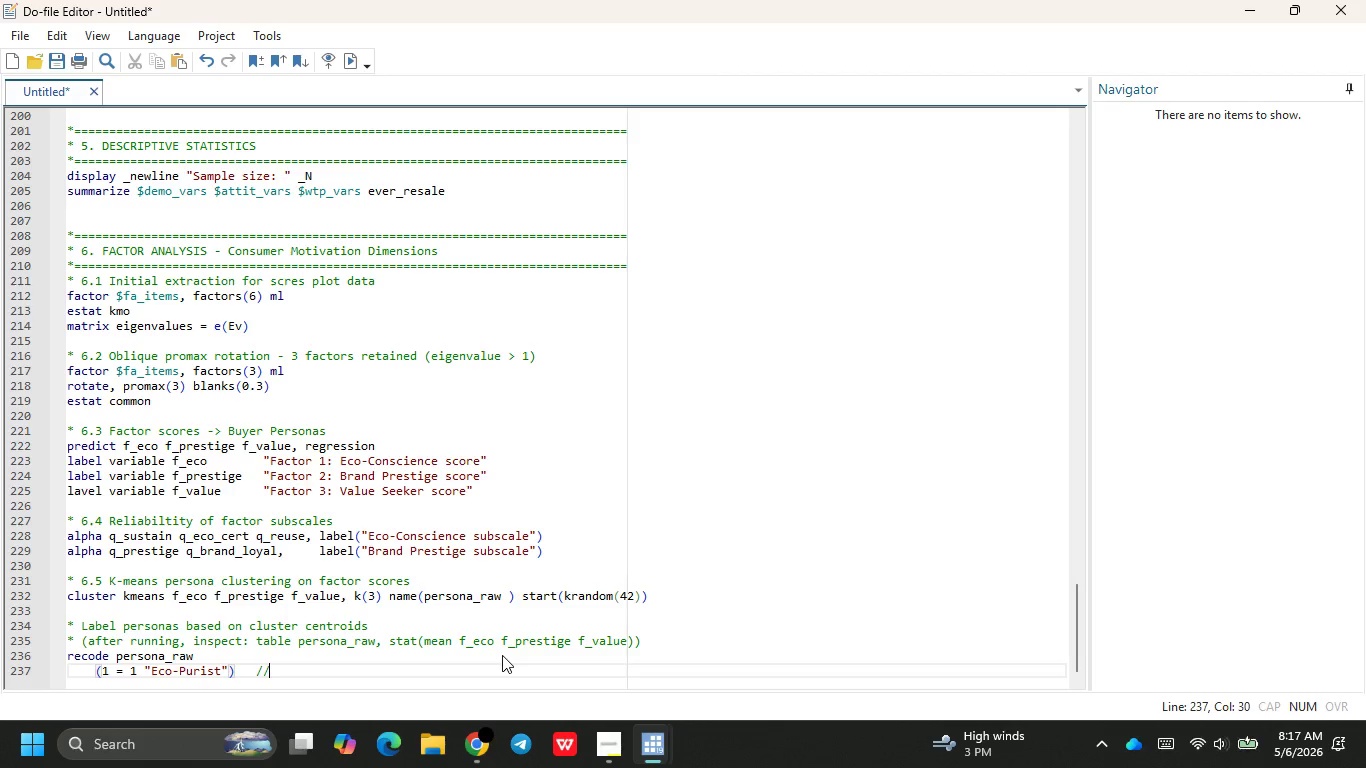 
key(Slash)
 